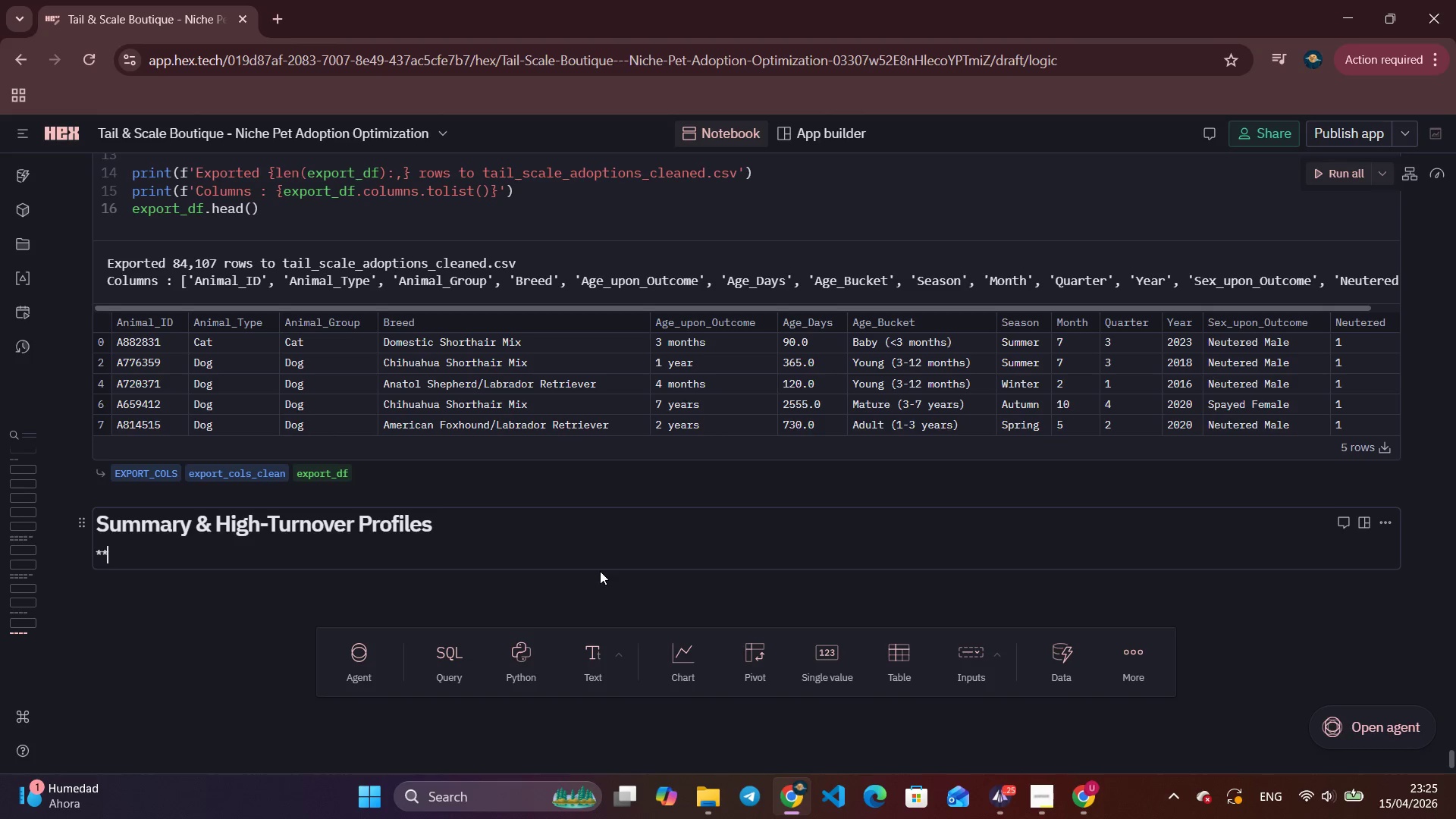 
type(**Dataset:** 8)
 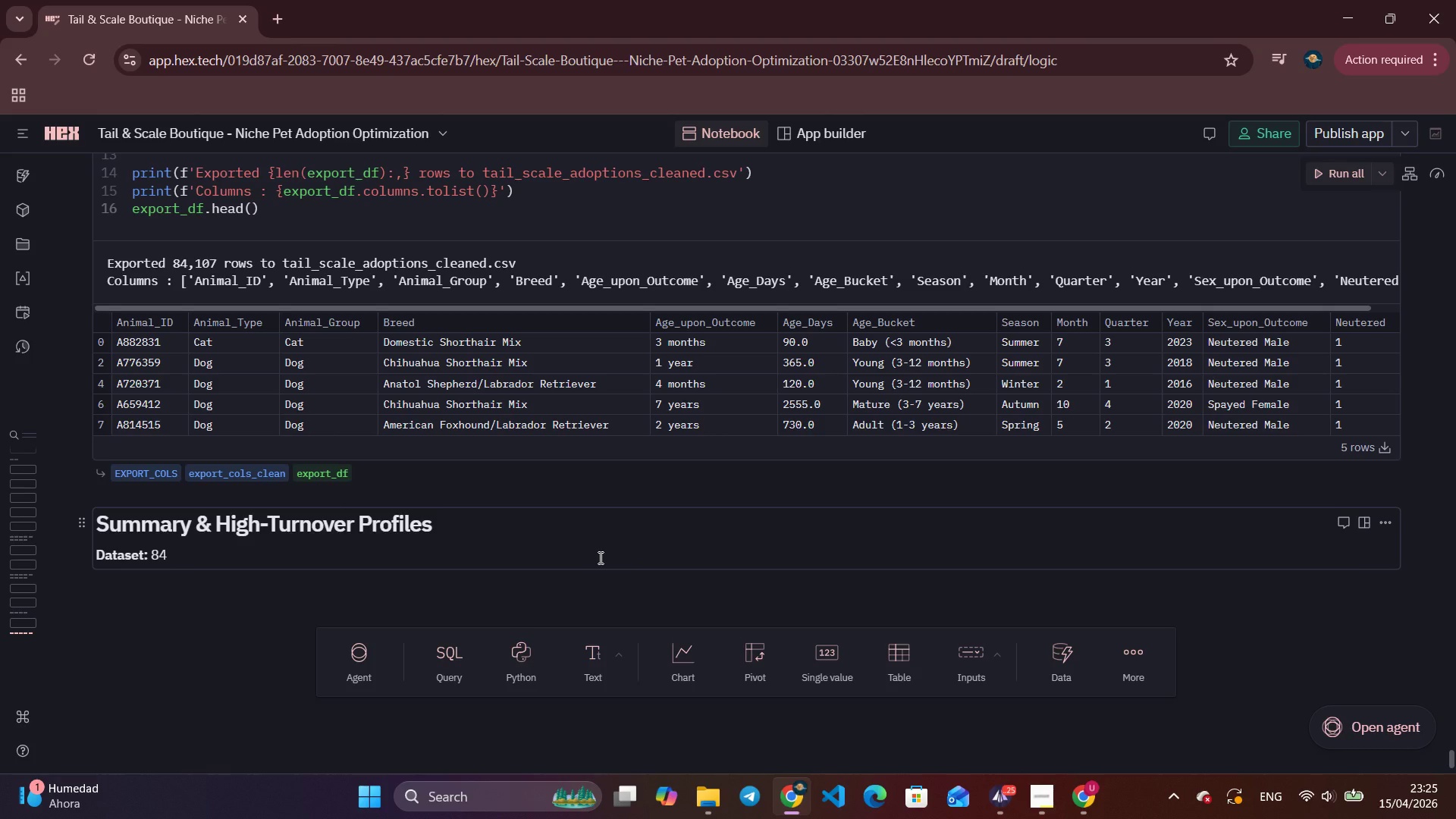 
 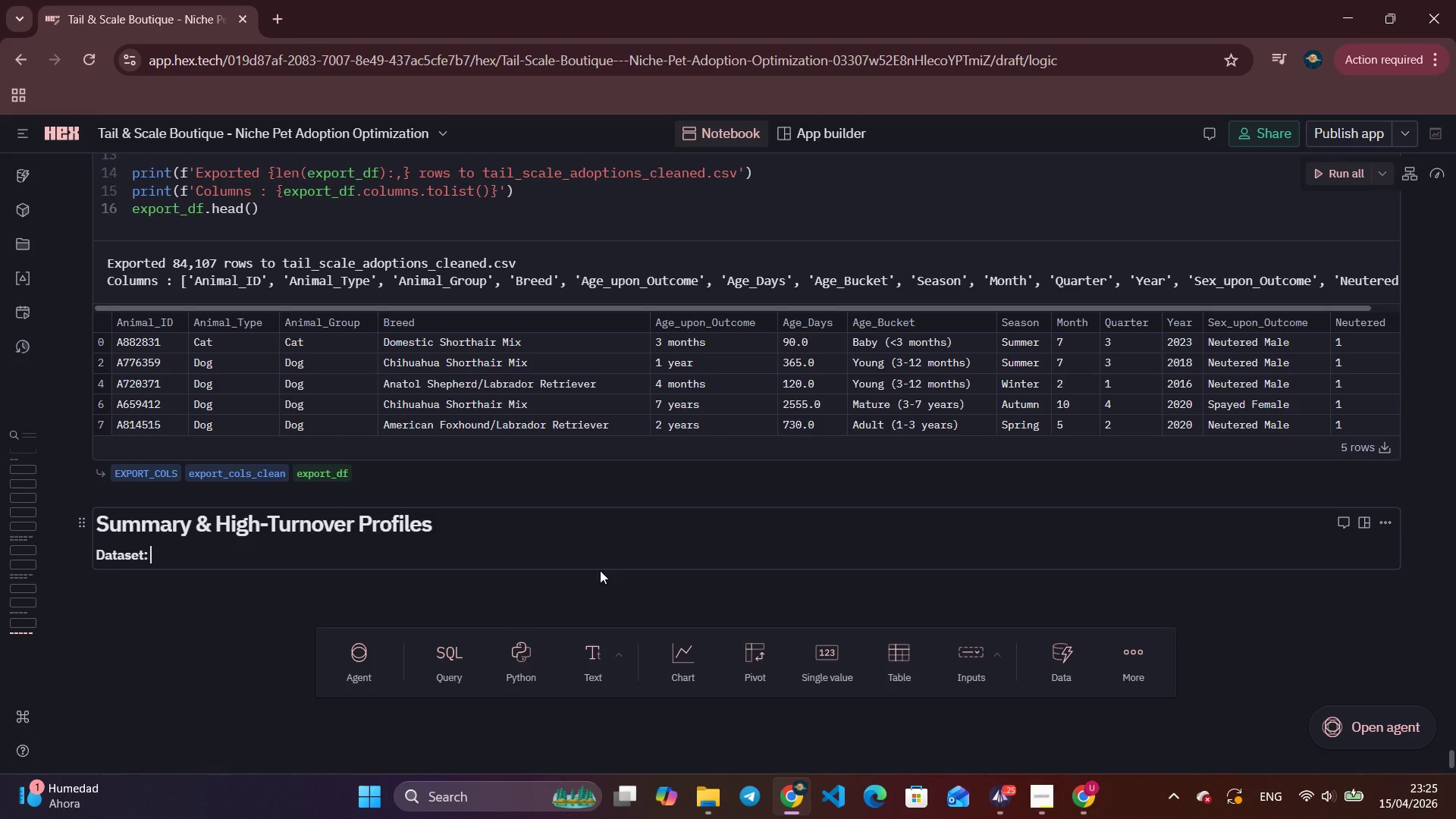 
type(4,121 adoptin re)
 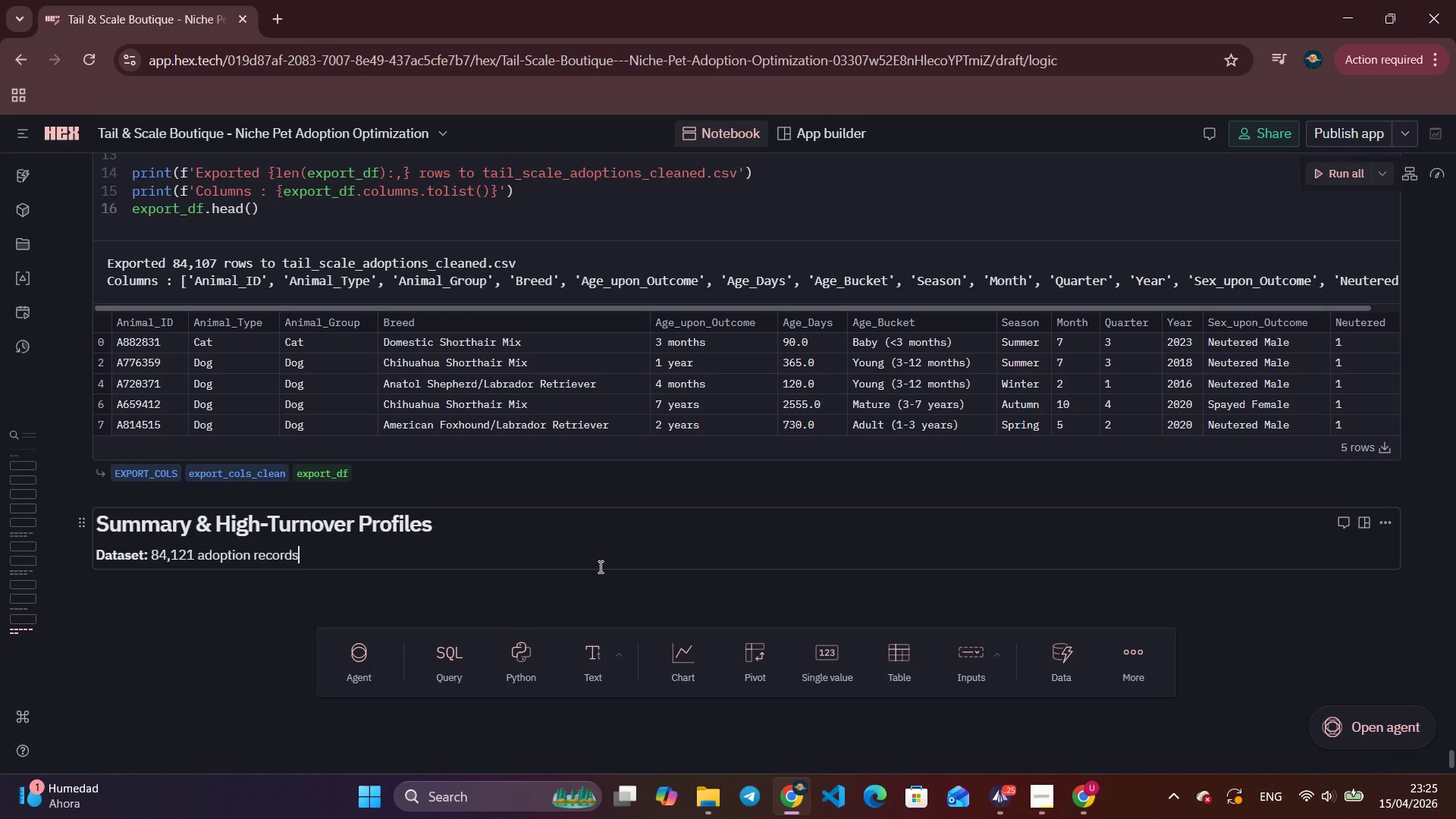 
type(cords from Austin Animal Center. Age pas)
key(Backspace)
type(rsing converts all text fomrats)
key(Backspace)
key(Backspace)
key(Backspace)
key(Backspace)
key(Backspace)
type(rmats to numeric days using a unit mut)
key(Backspace)
type(ltiplier dictionalr)
key(Backspace)
key(Backspace)
type(ry. Negatives and nulls removed )
key(Backspace)
type(/ )
key(Backspace)
key(Backspace)
type(. Quarter, Season, Age Bucket, and Neutred flag engine)
 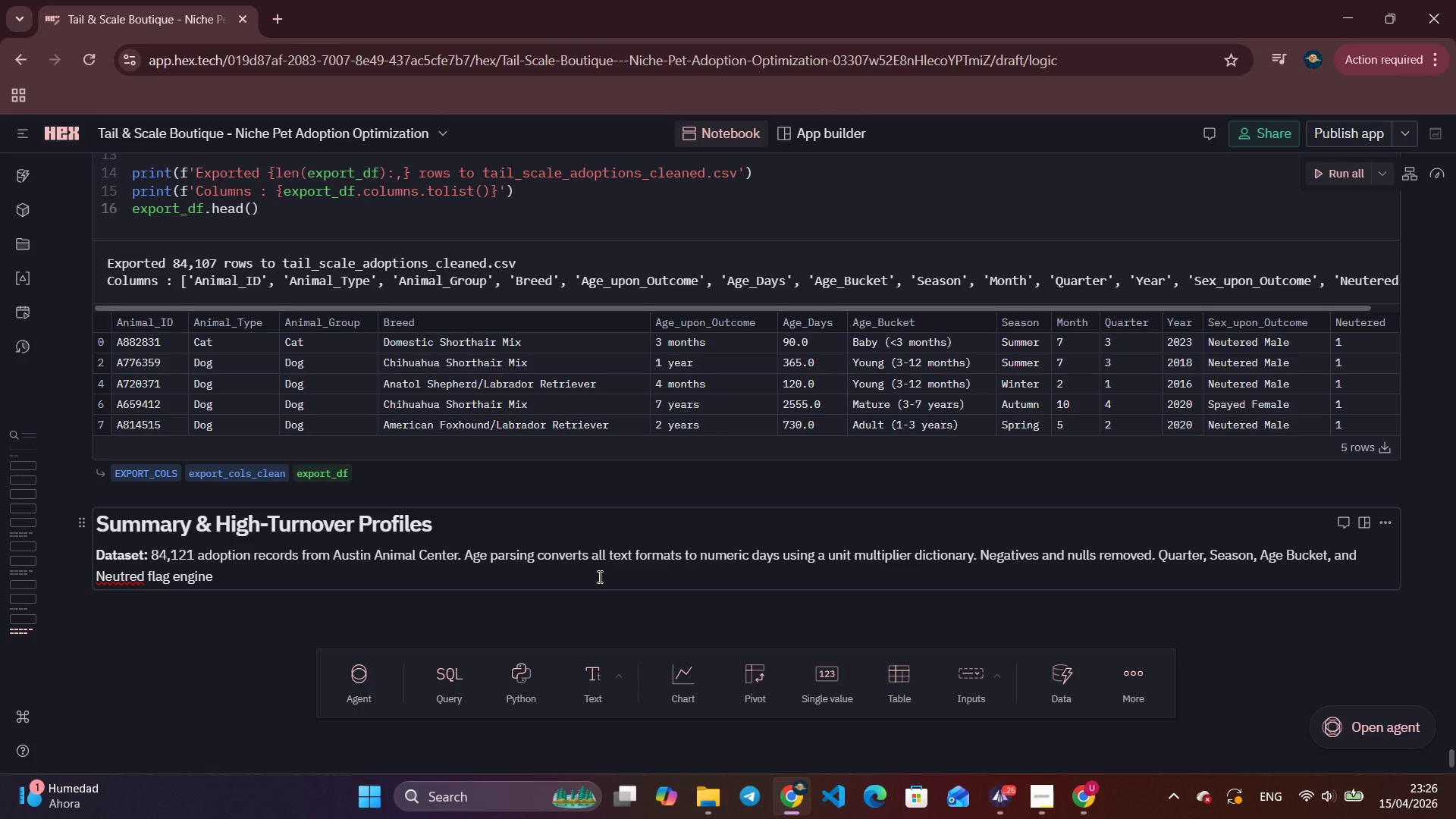 
type(er)
 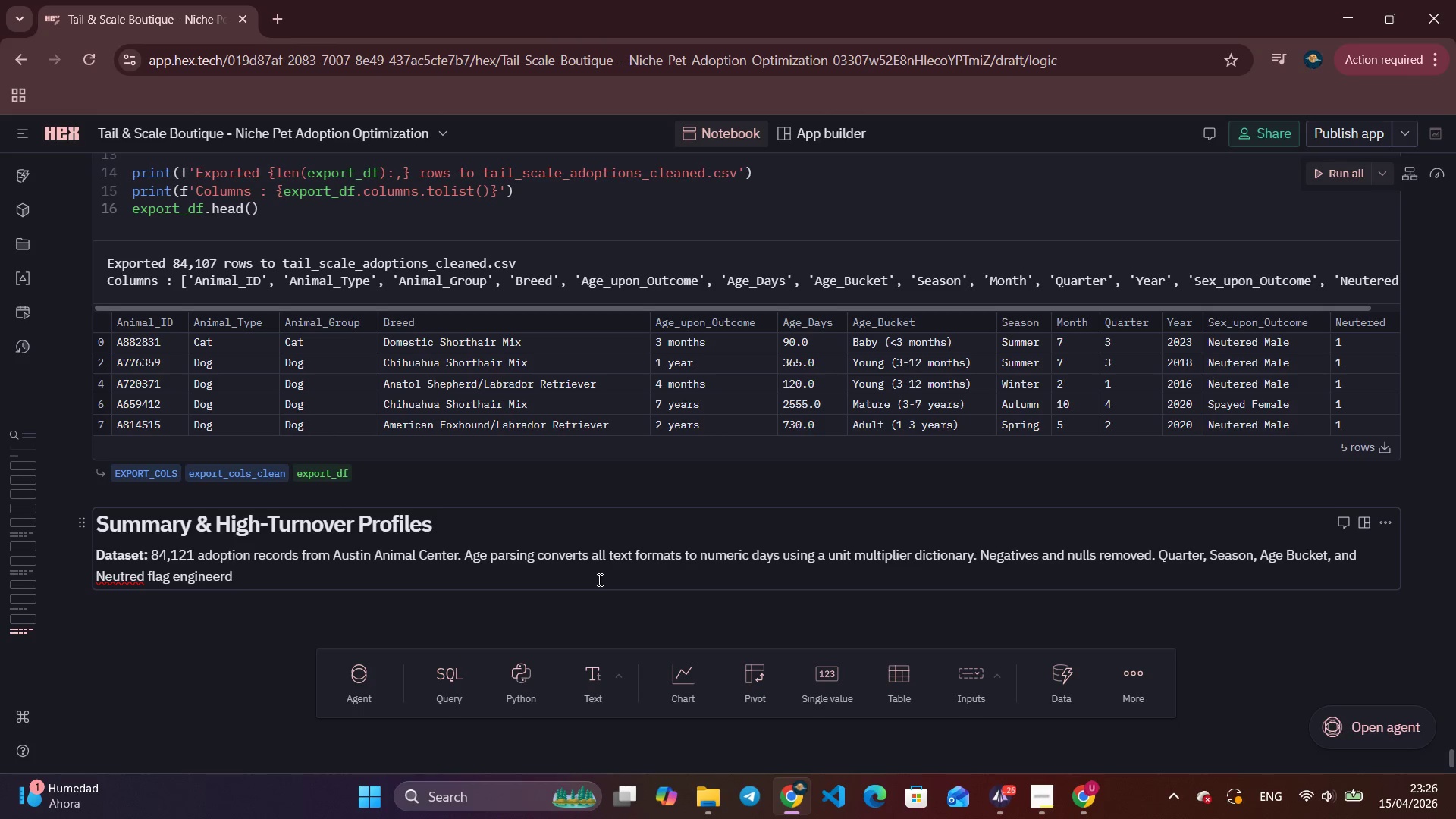 
key(D)
 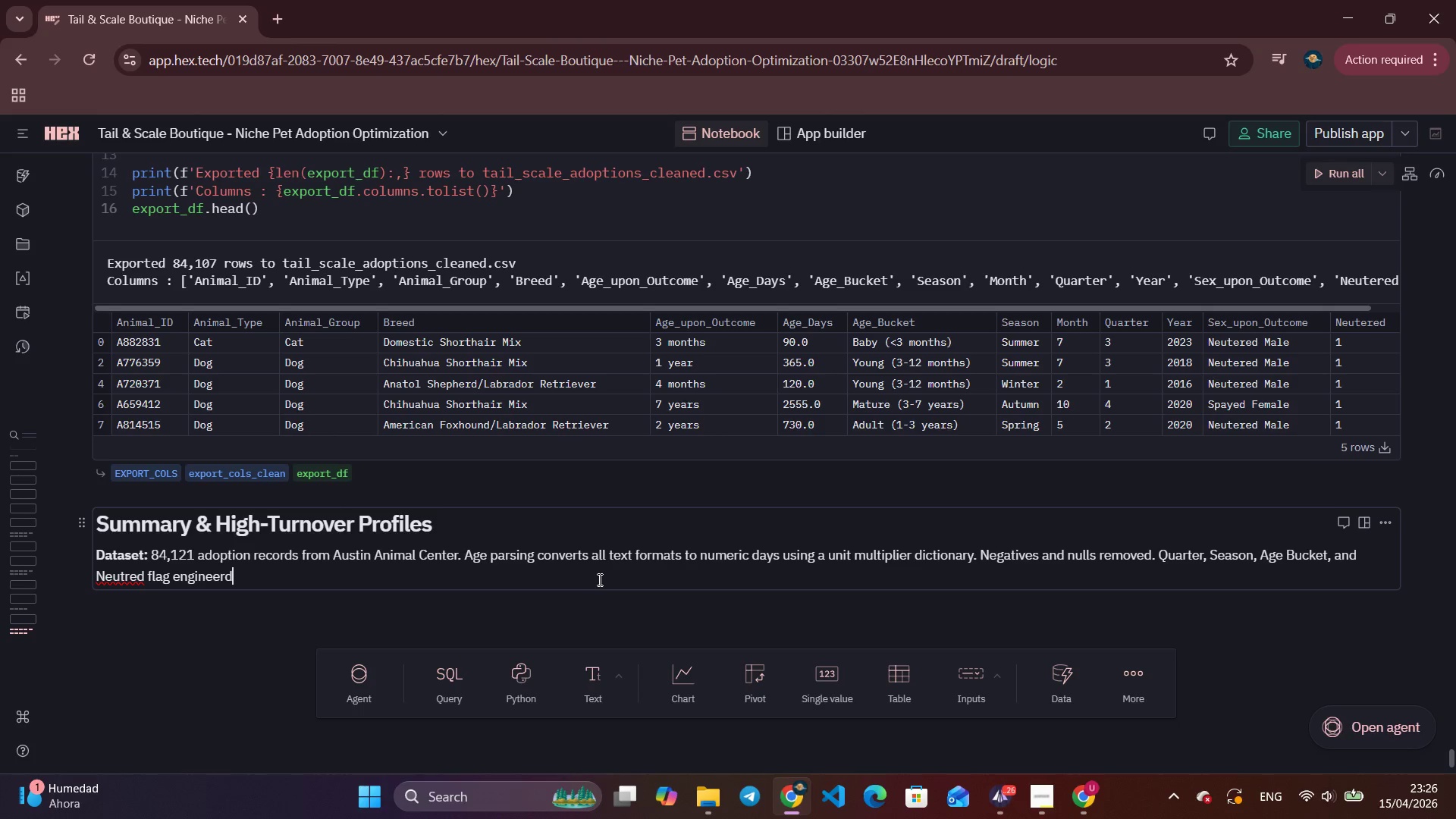 
hold_key(key=ArrowLeft, duration=0.69)
 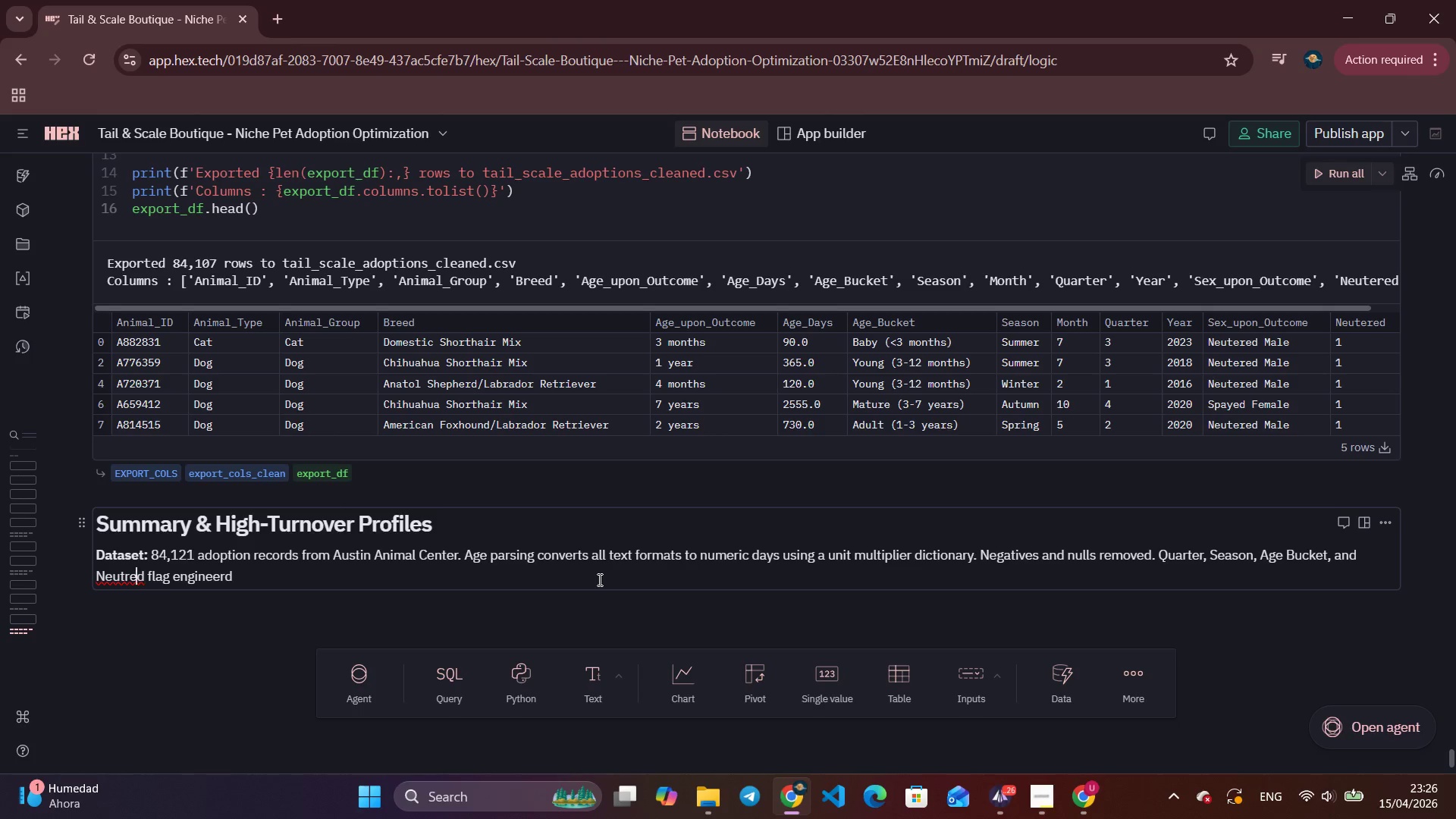 
key(ArrowLeft)
 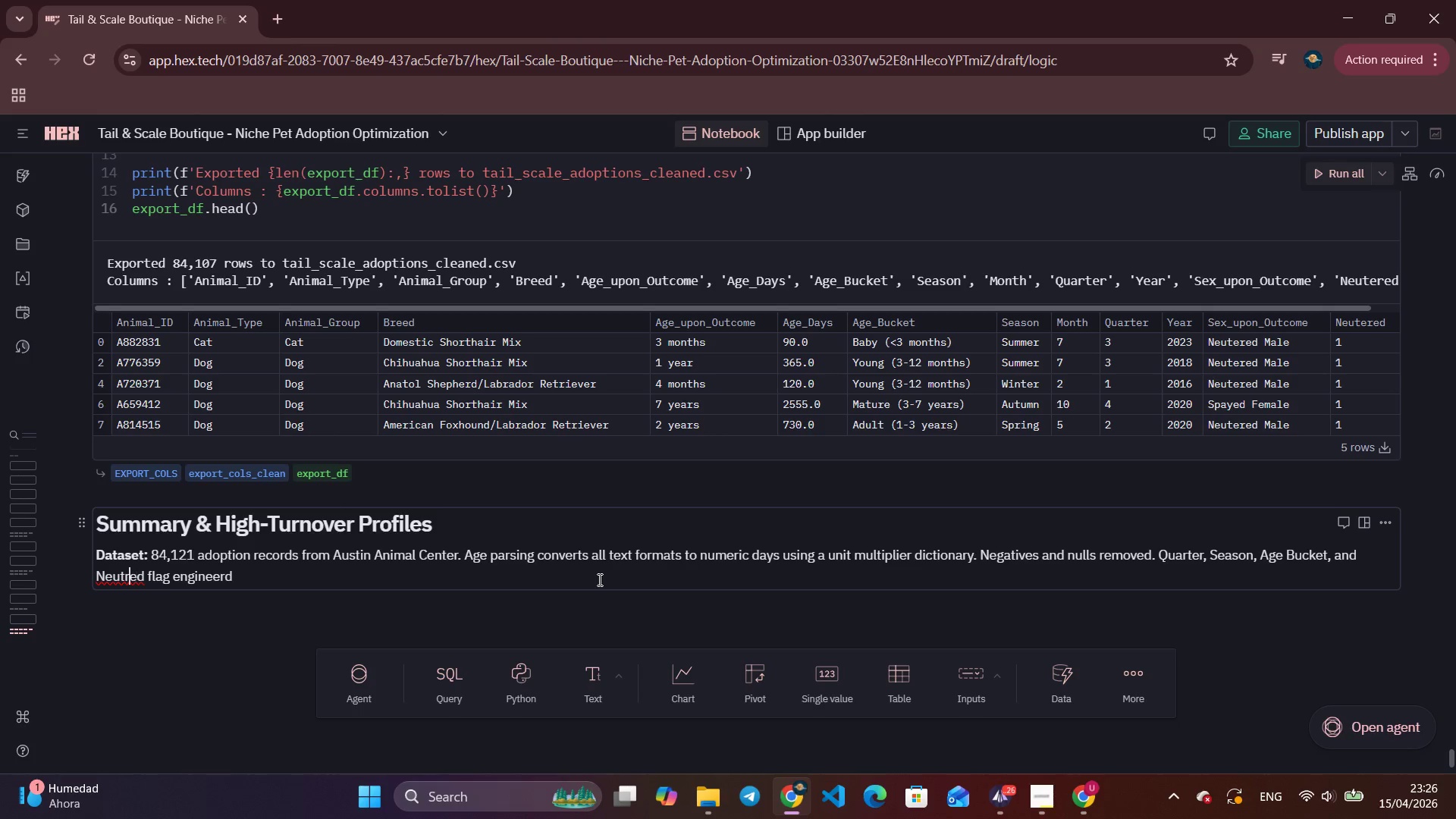 
key(ArrowLeft)
 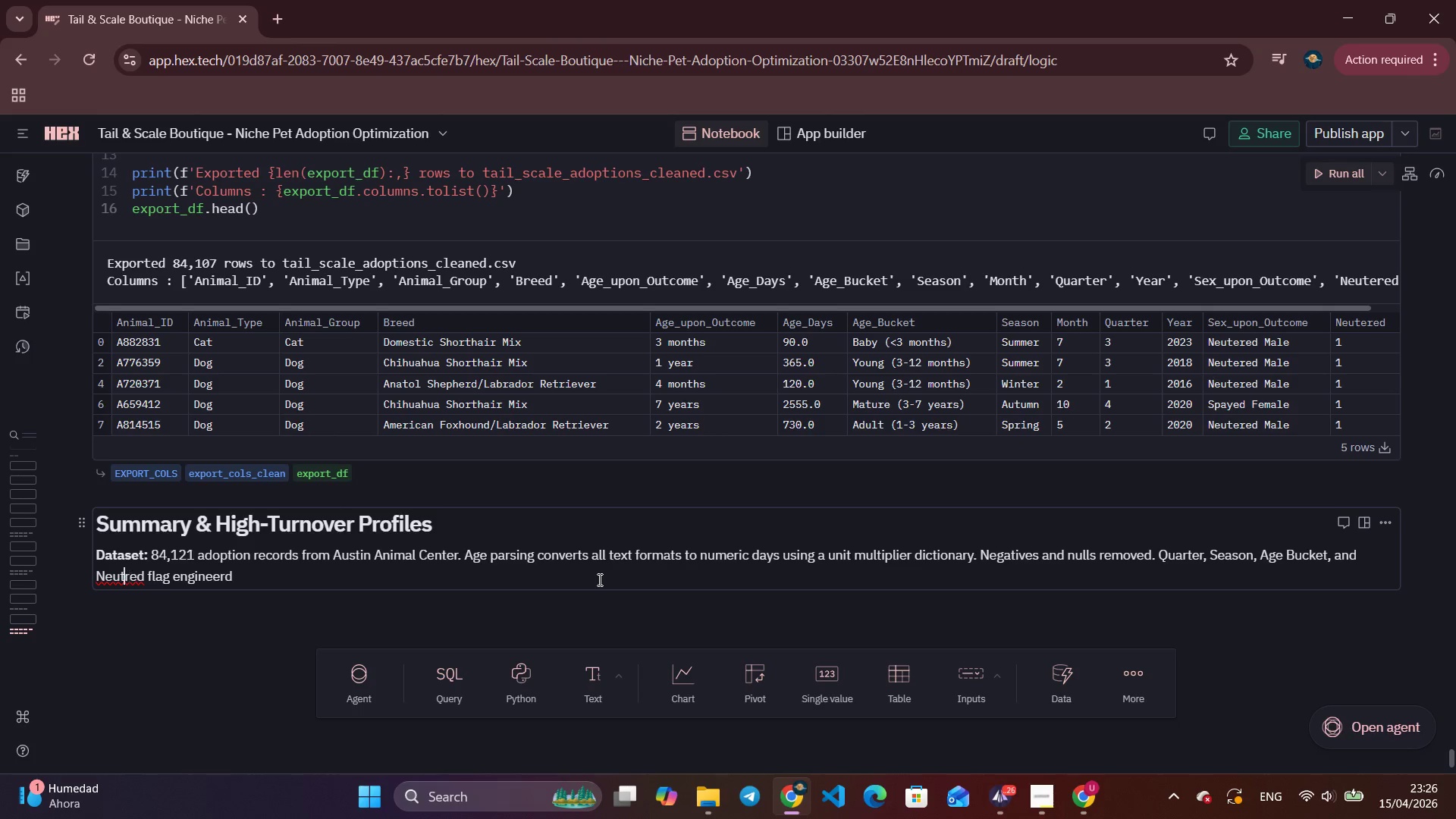 
key(ArrowLeft)
 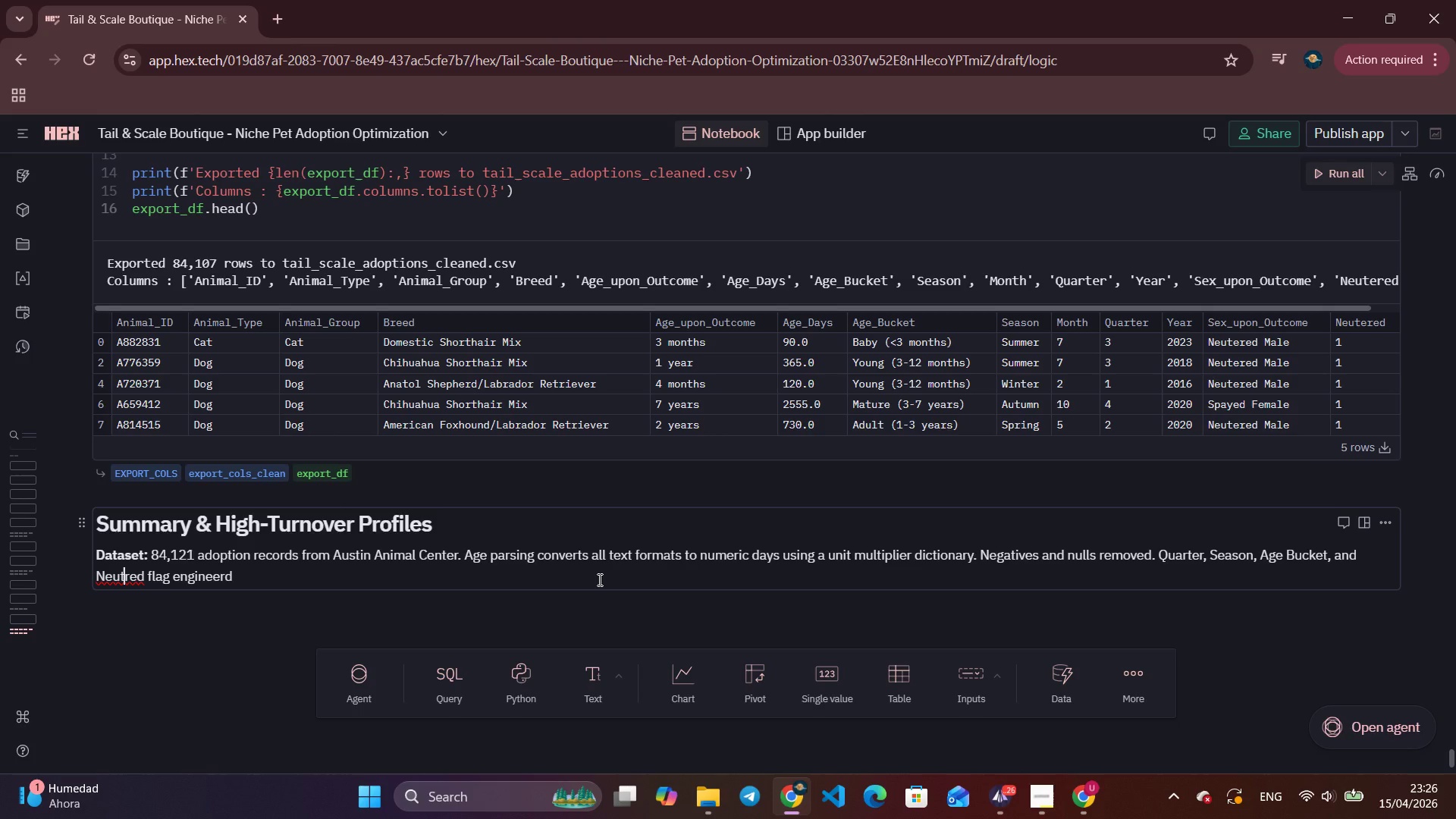 
key(ArrowLeft)
 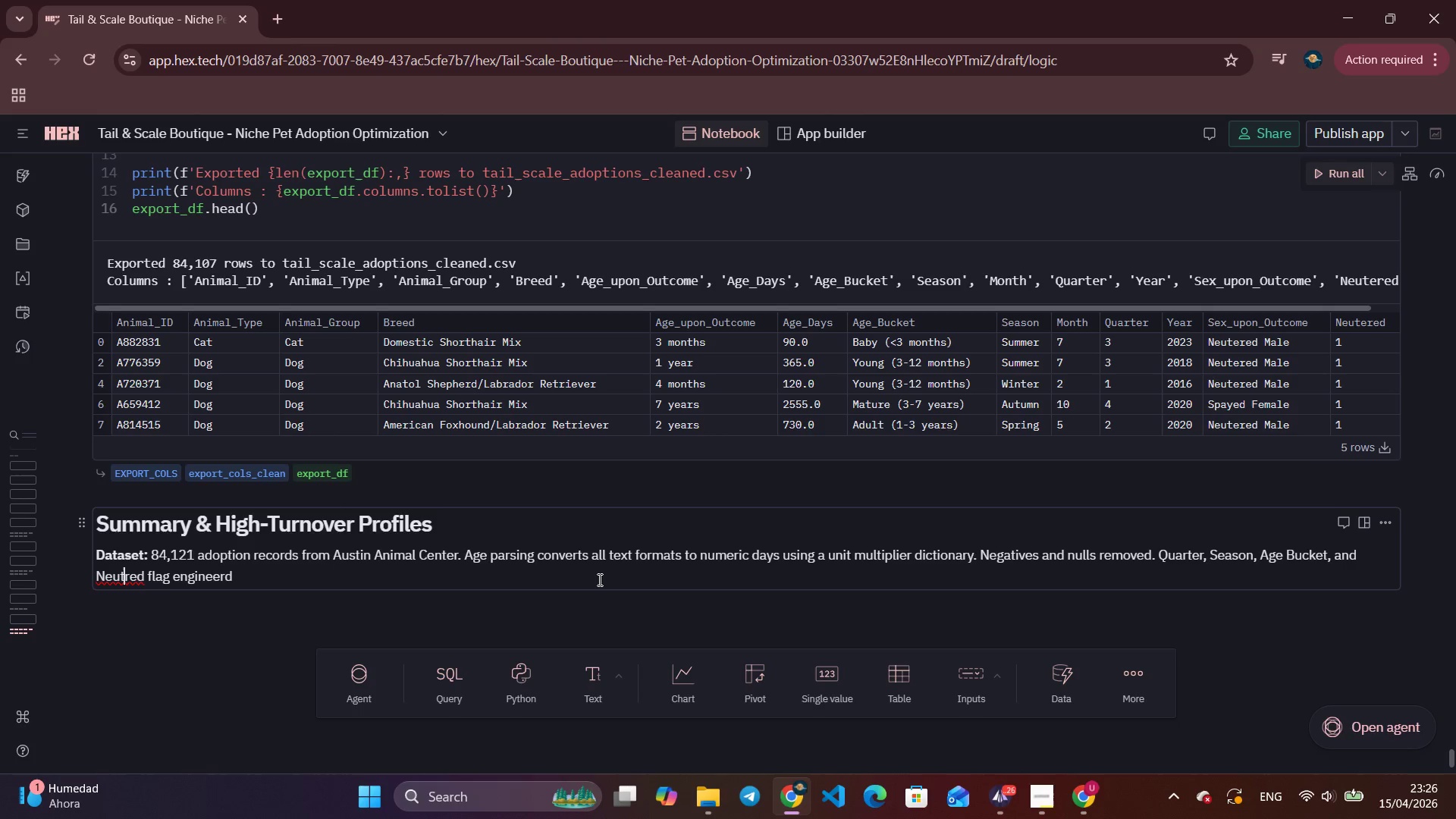 
key(ArrowLeft)
 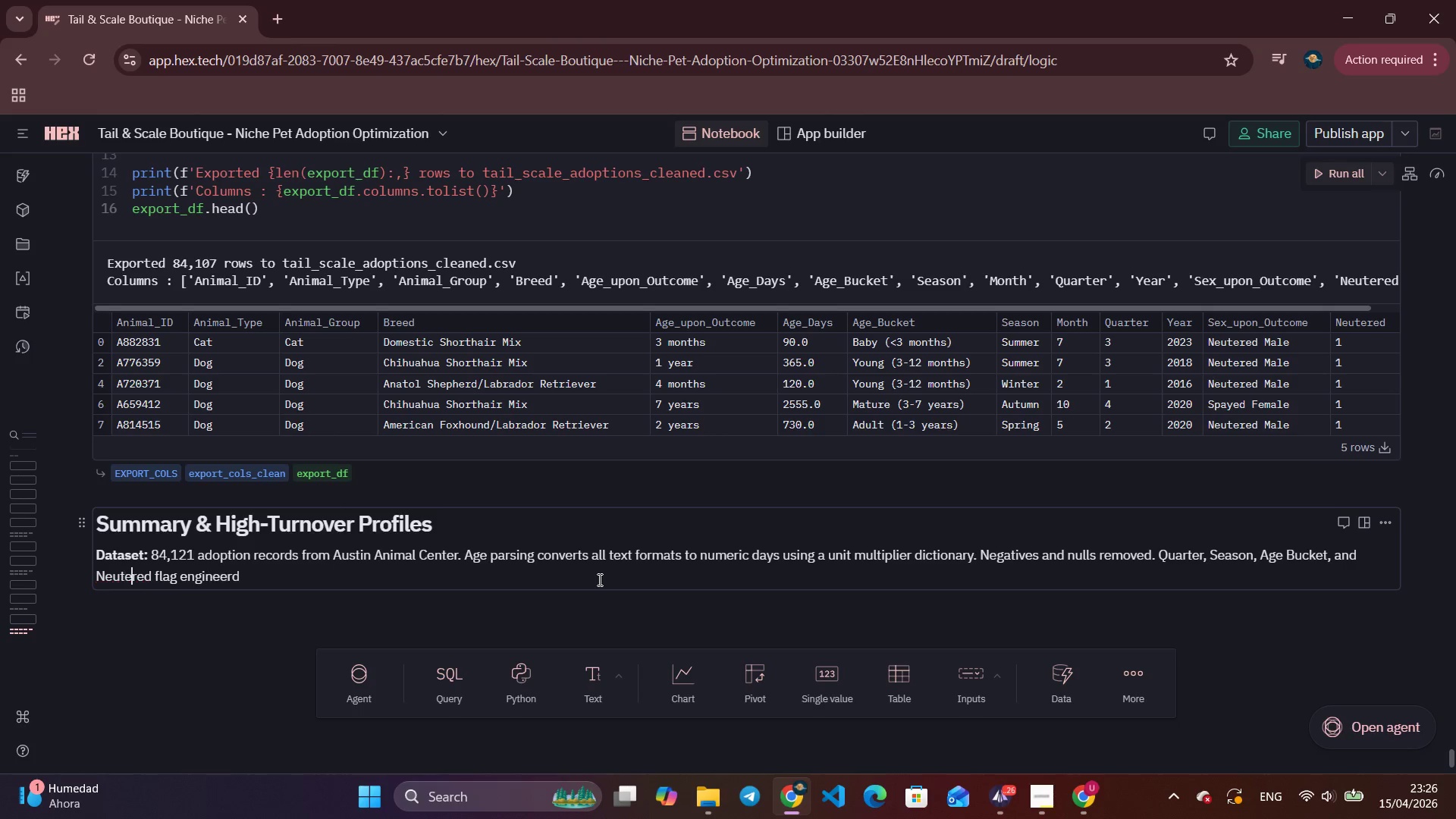 
key(ArrowLeft)
 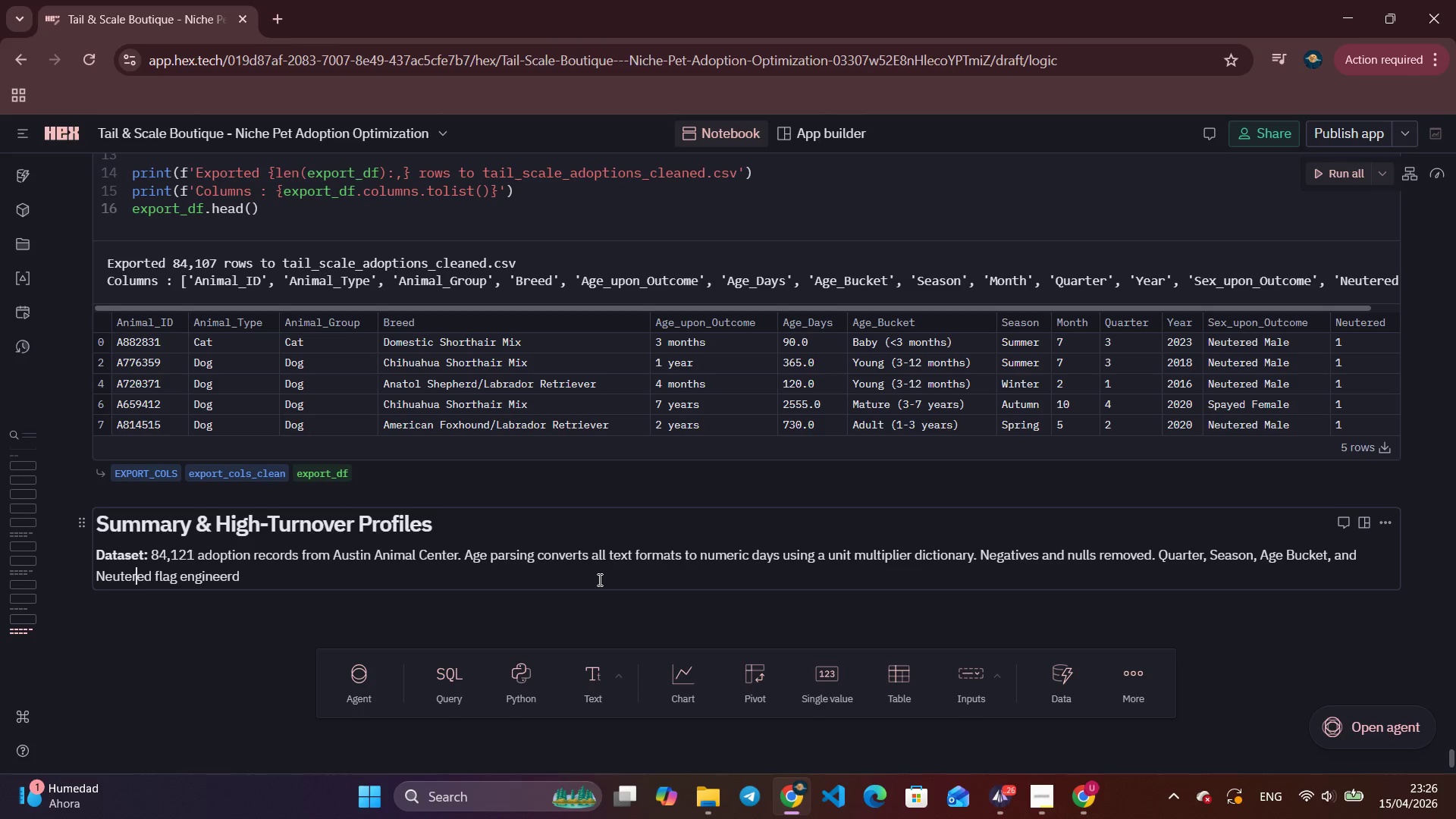 
key(E)
 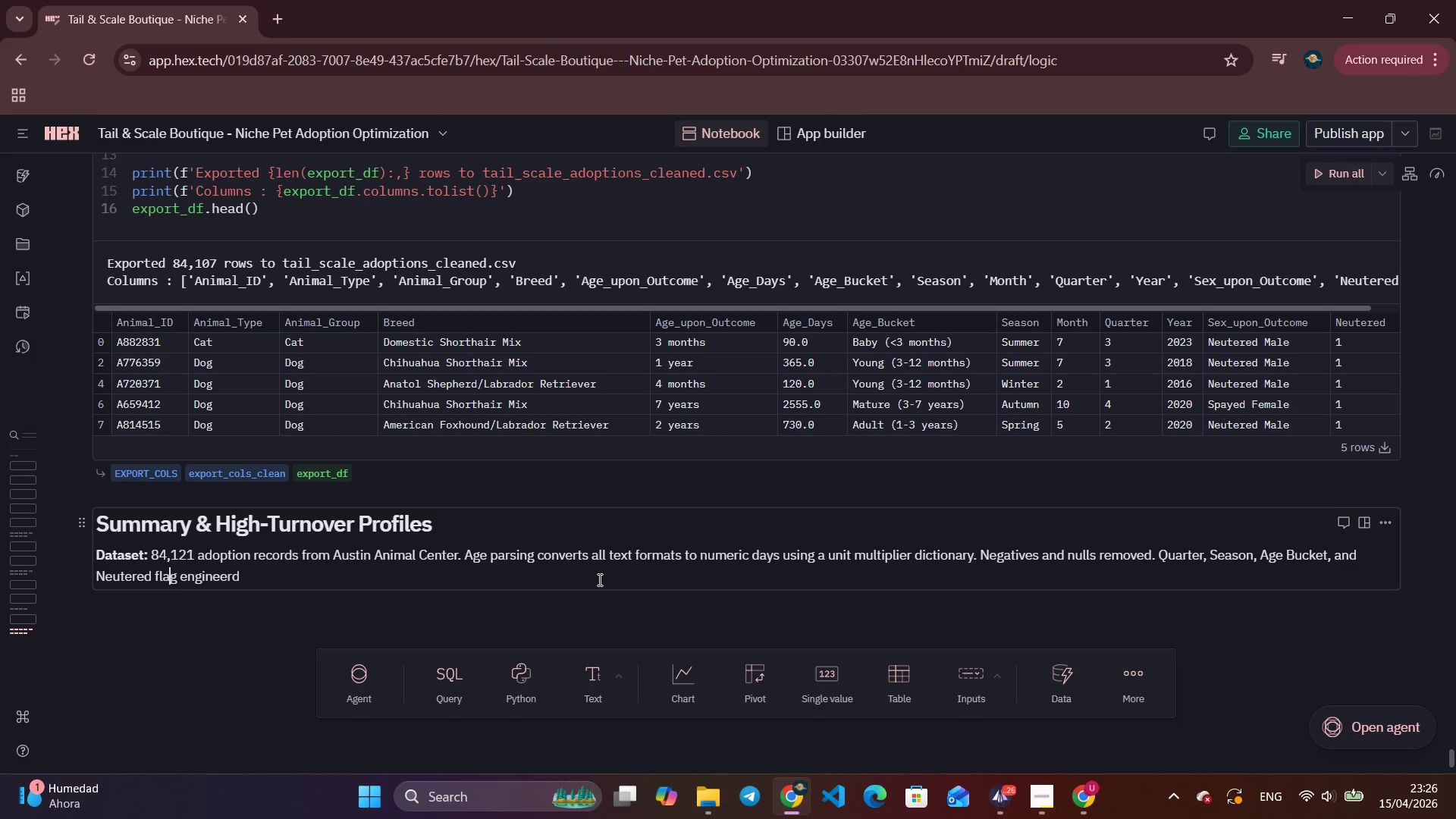 
hold_key(key=ArrowRight, duration=0.95)
 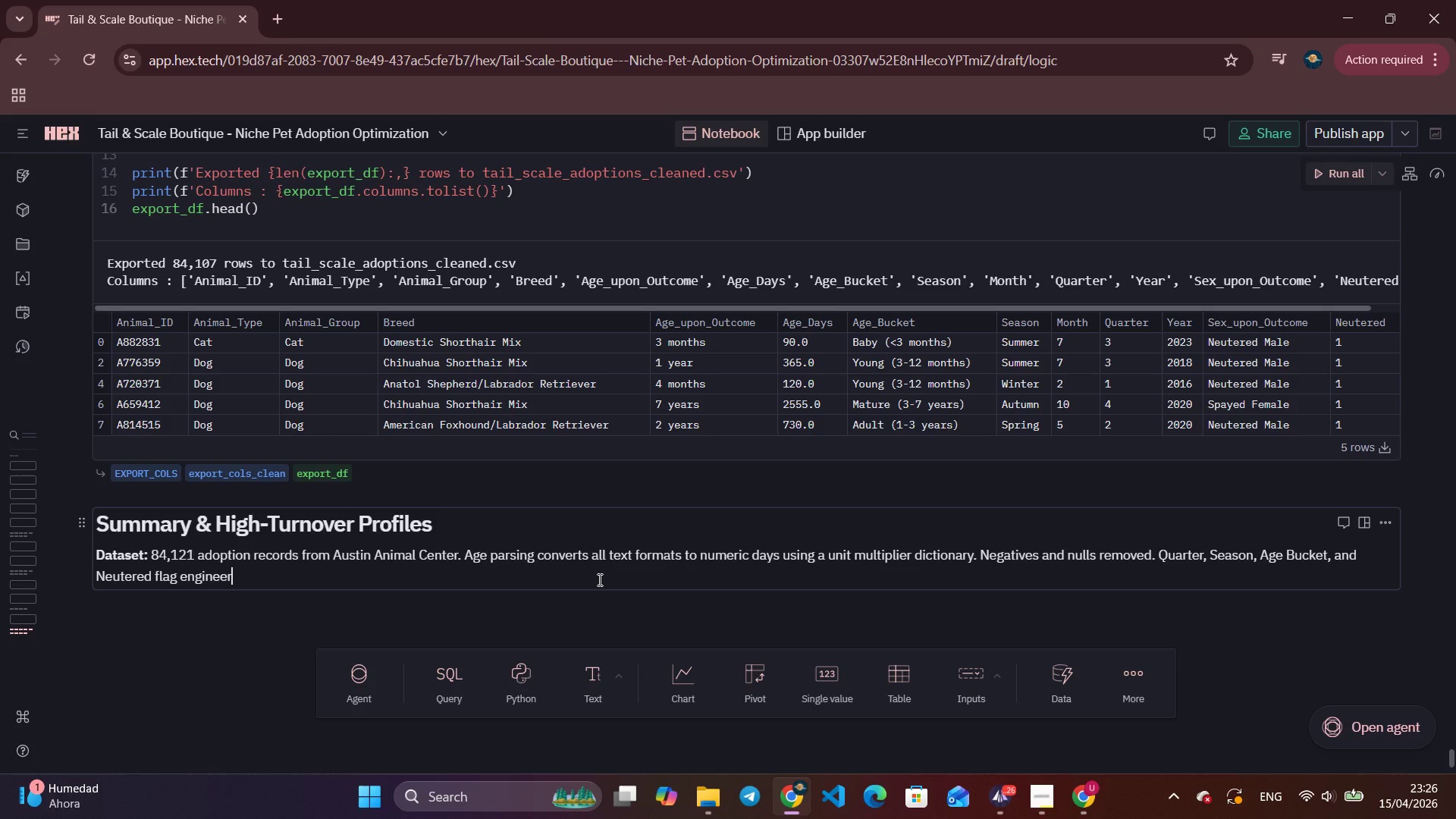 
key(Backspace)
type(ed as additional)
 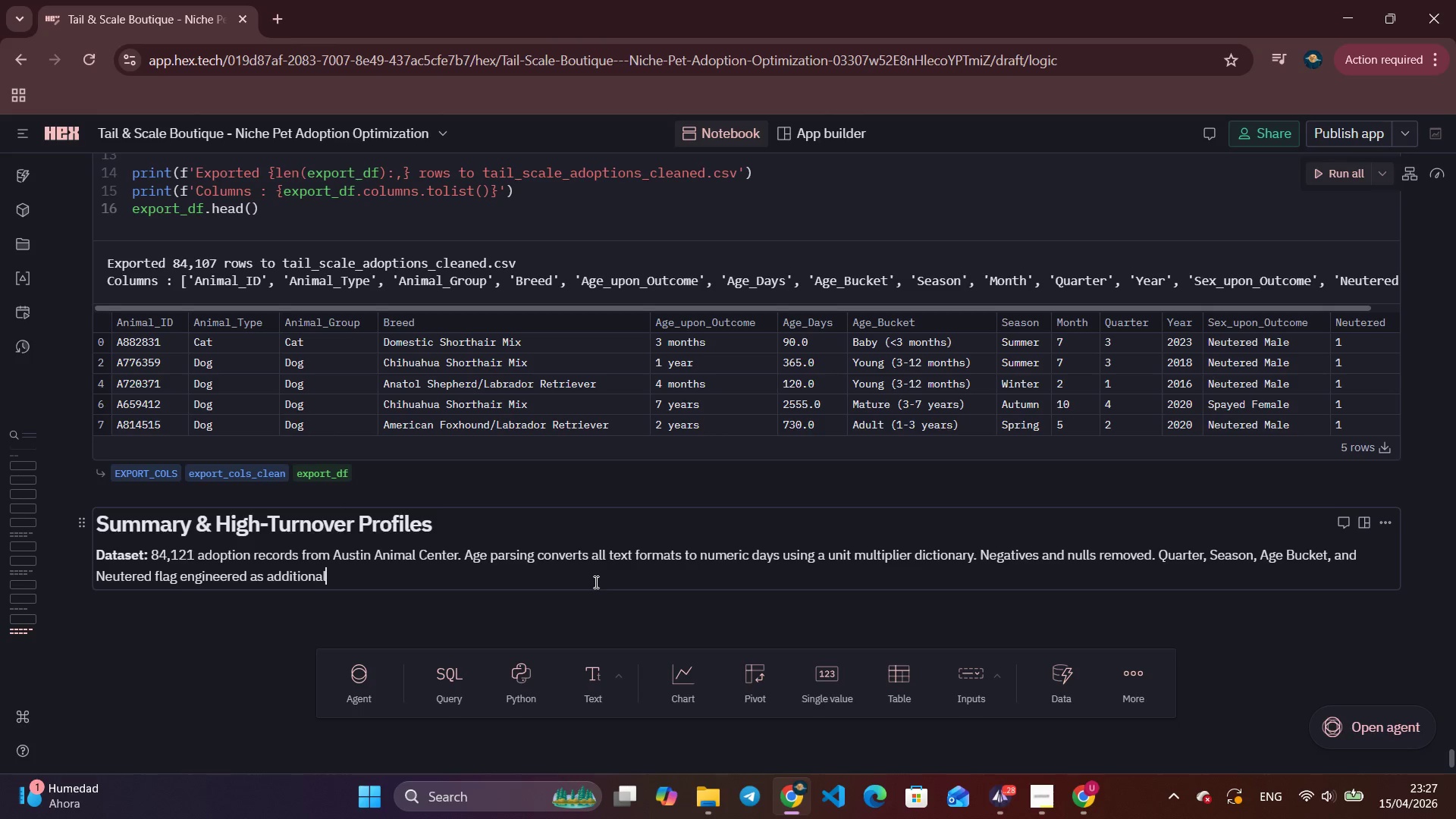 
wait(9.12)
 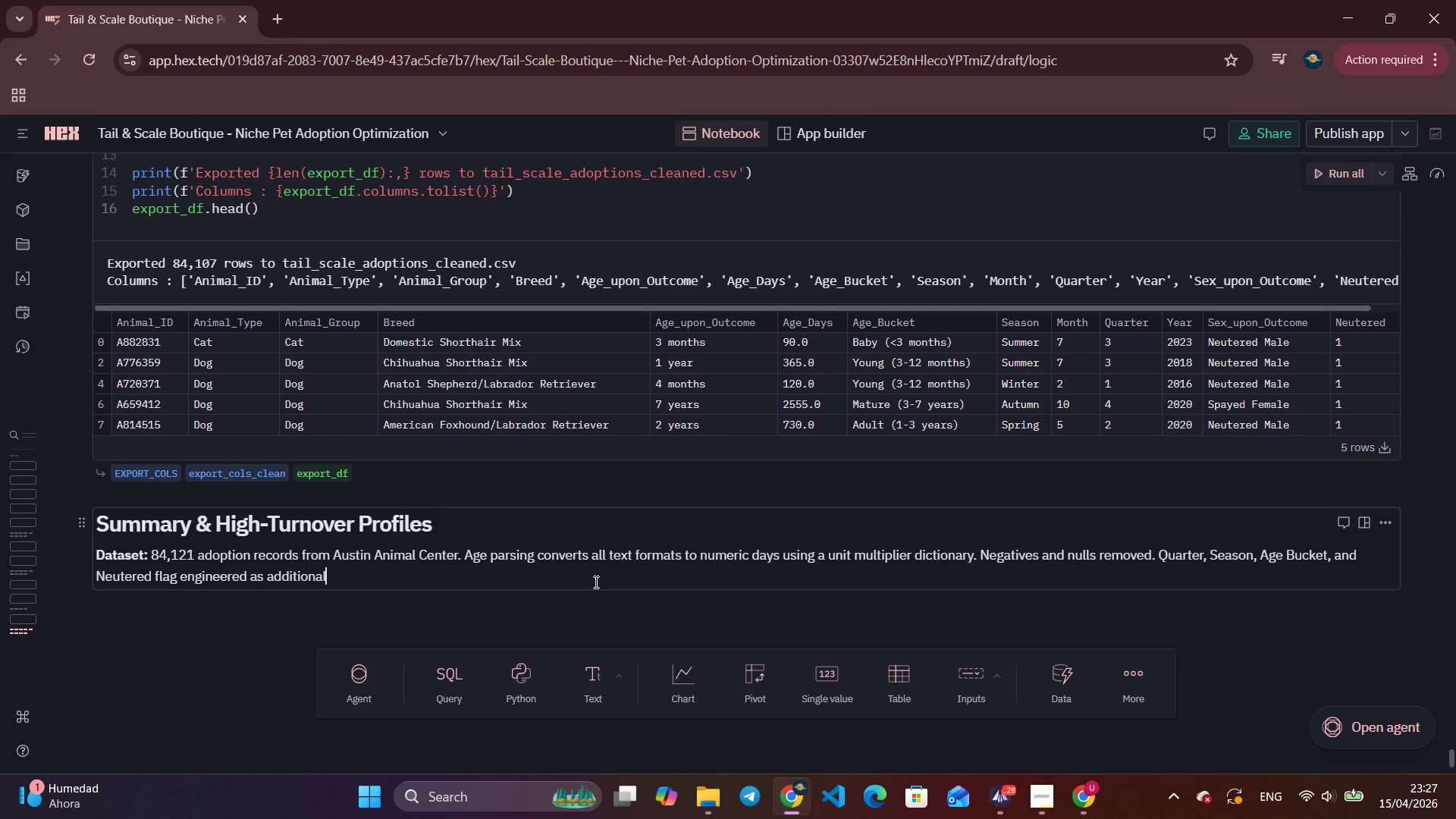 
type( features. )
 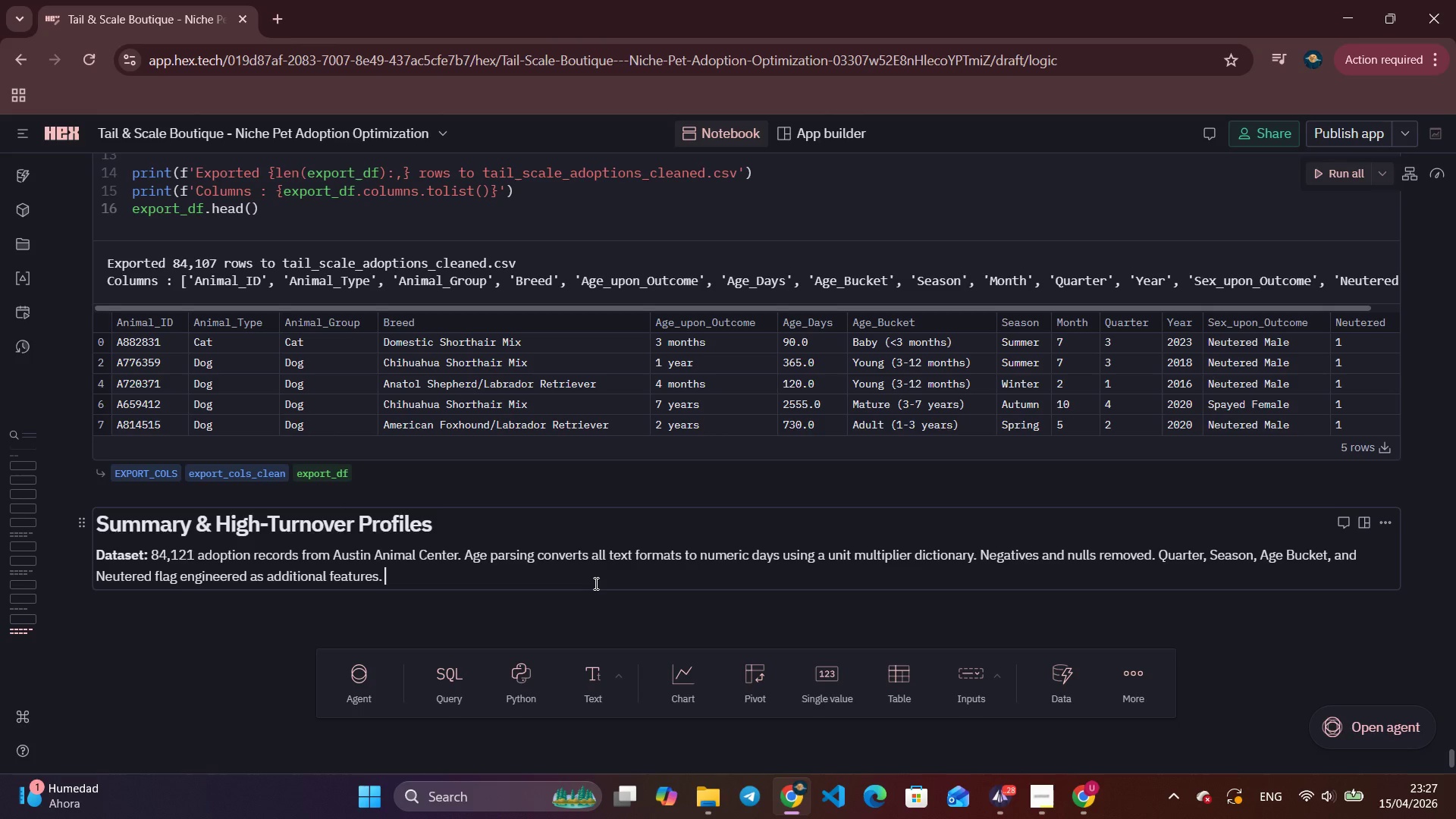 
wait(6.77)
 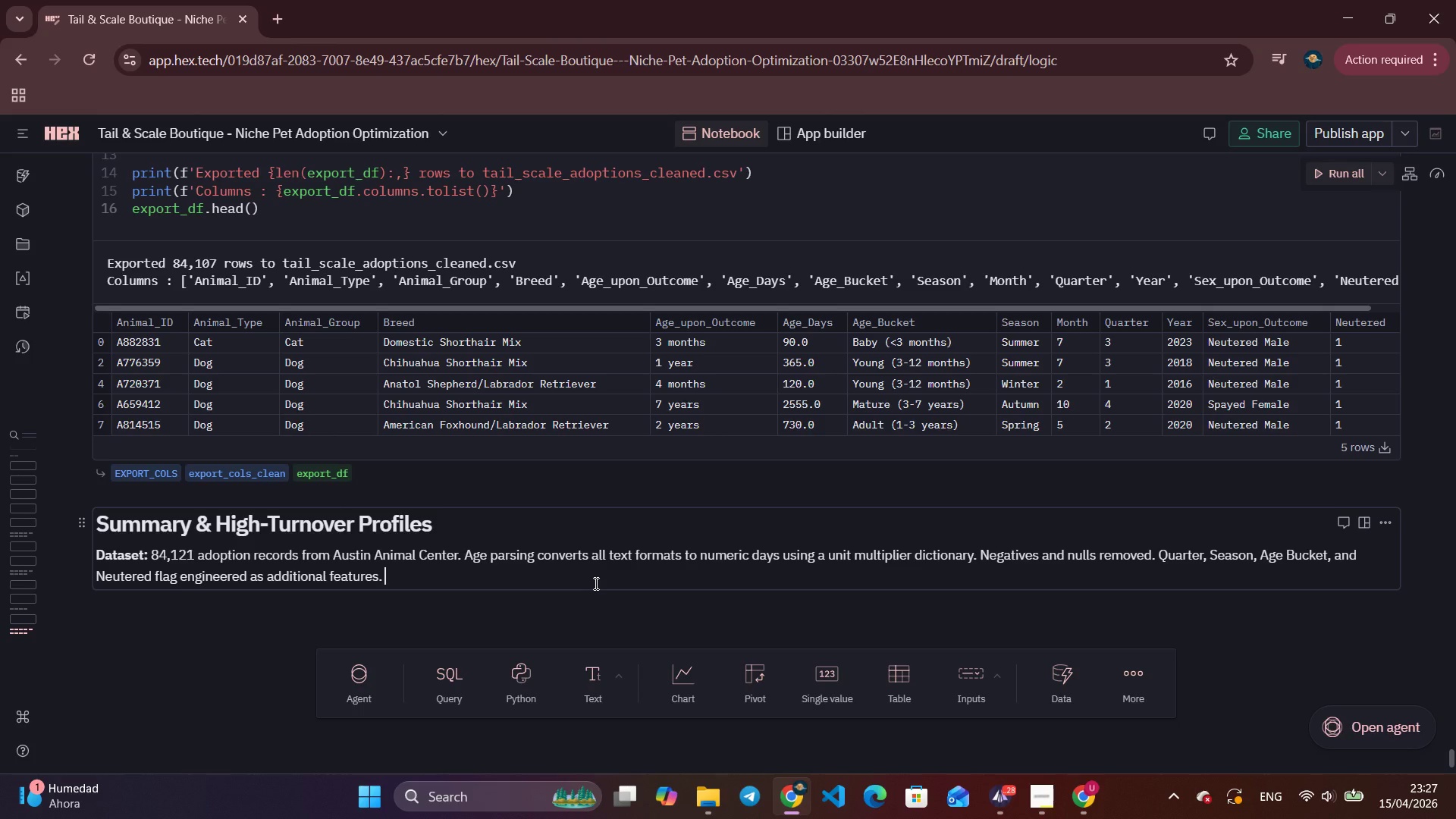 
key(Enter)
 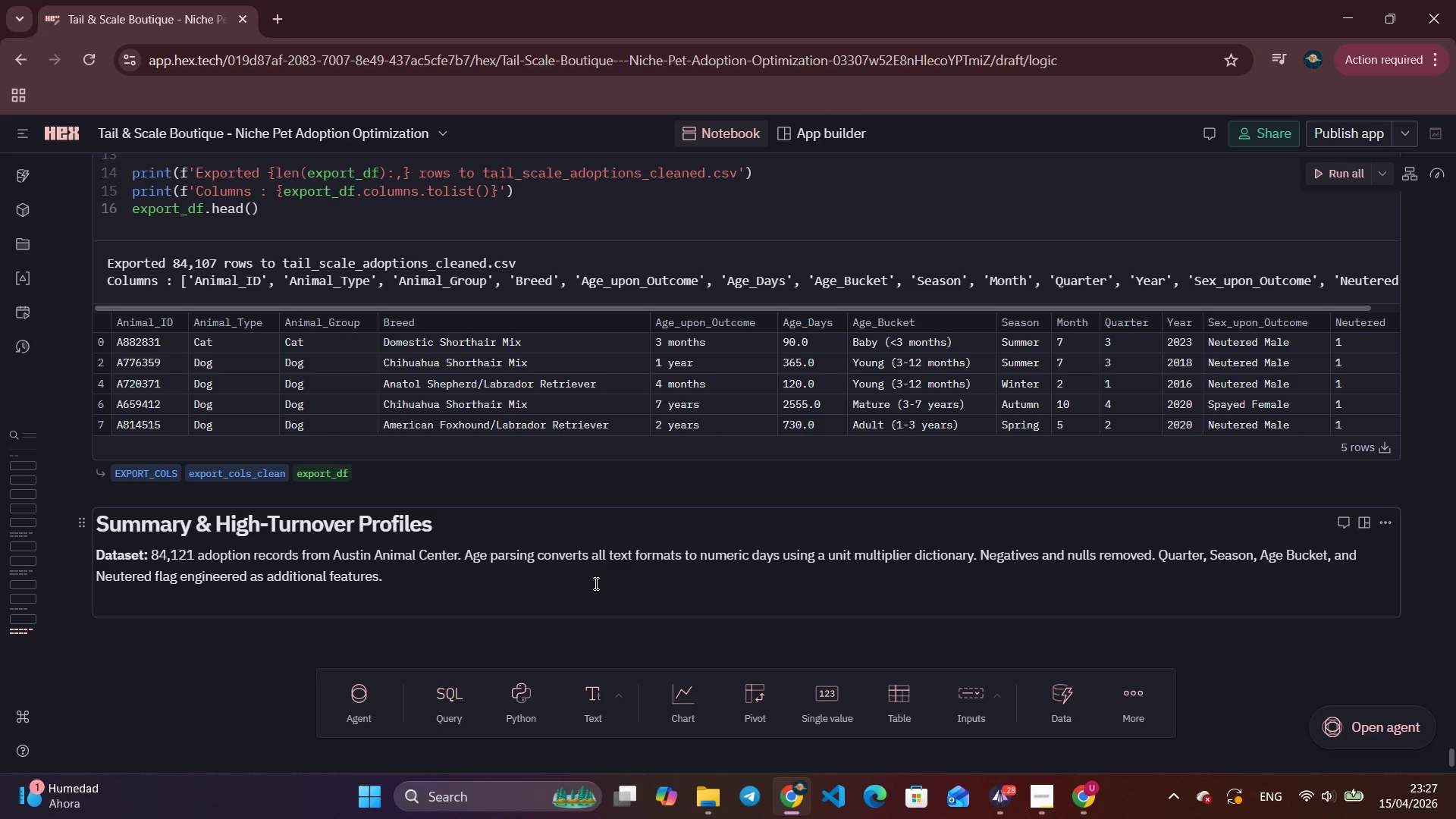 
hold_key(key=ShiftRight, duration=0.34)
 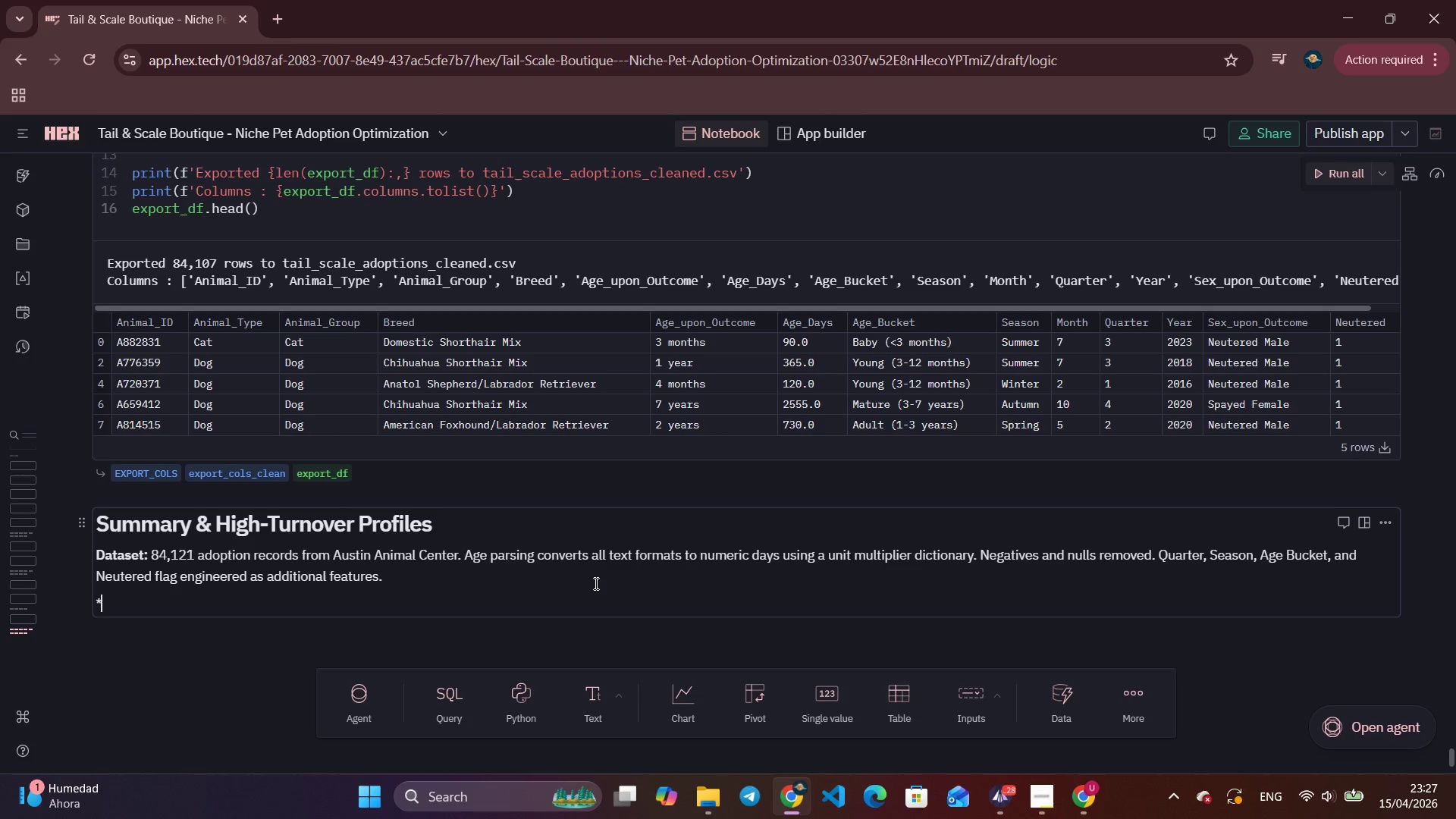 
type(**Stati)
 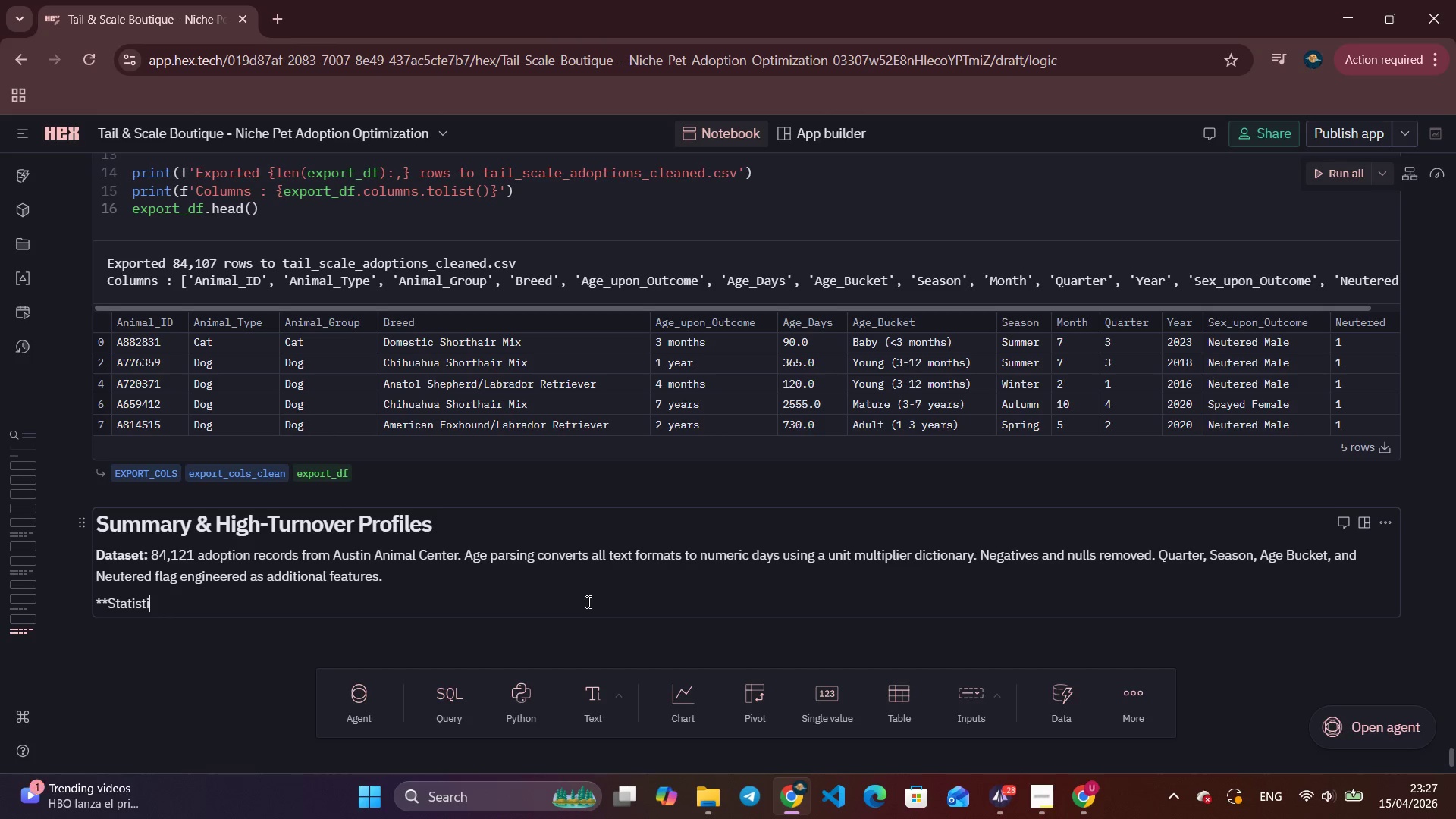 
 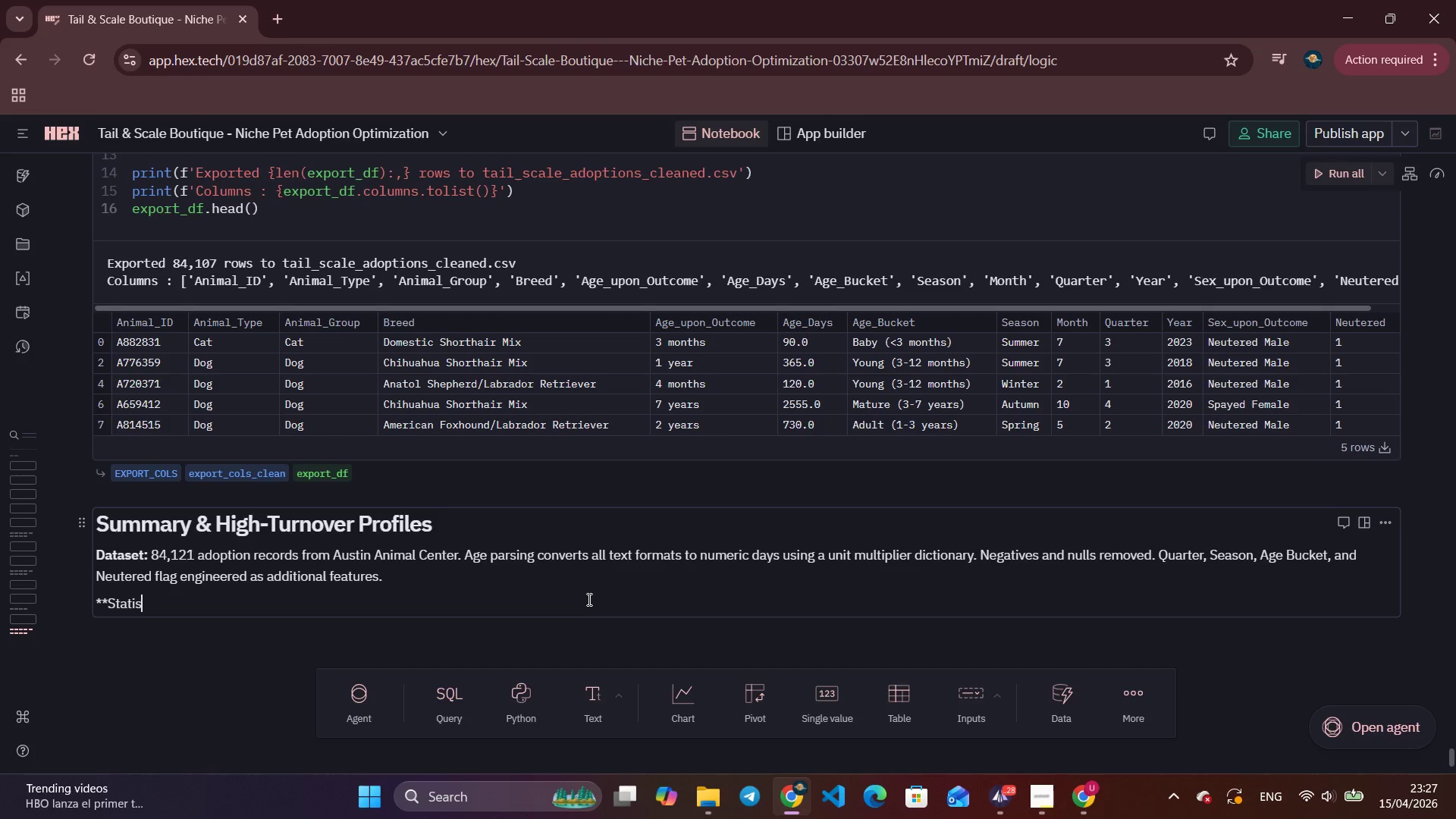 
type(stcal validation:** A)
 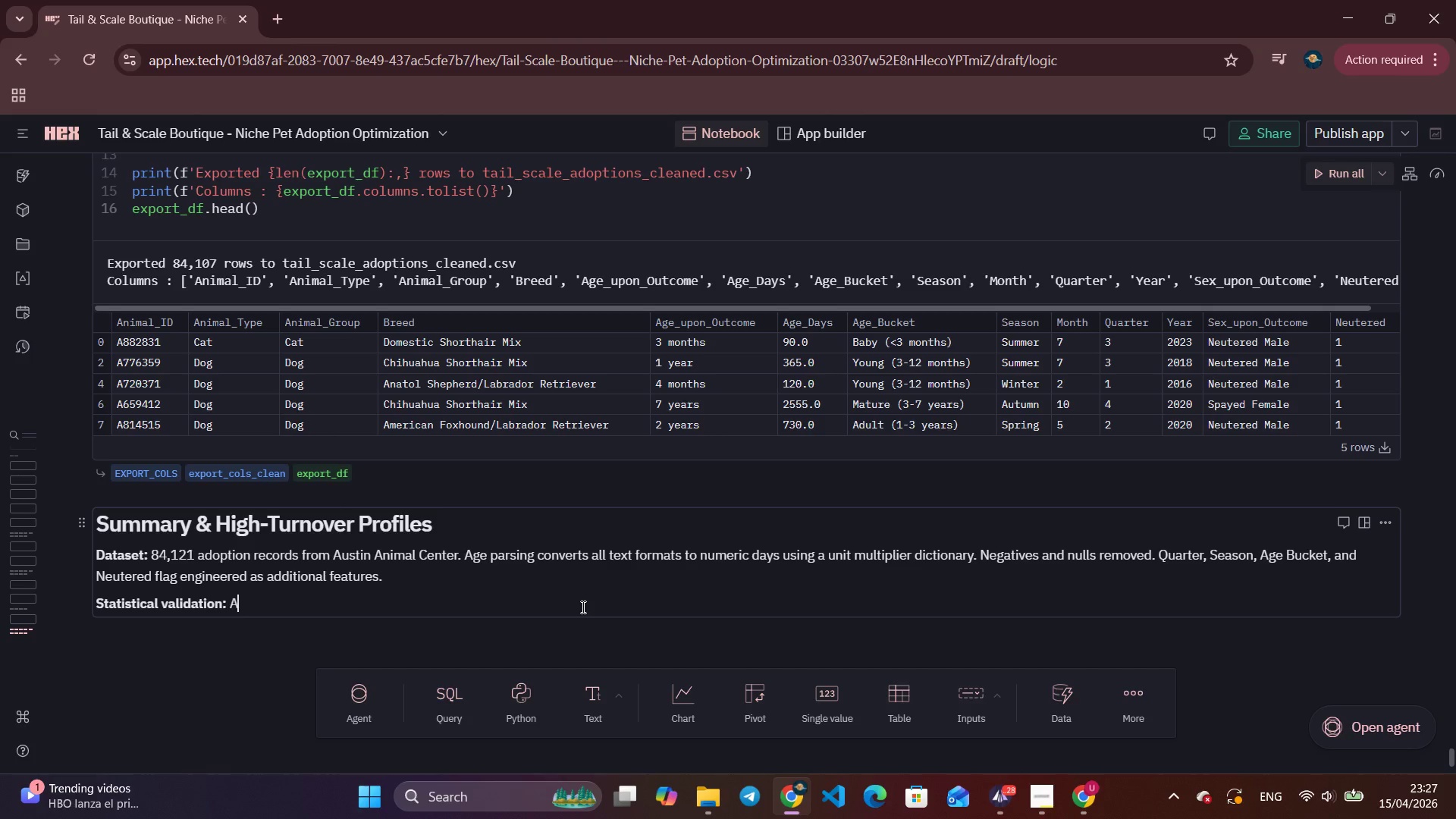 
left_click([582, 607])
 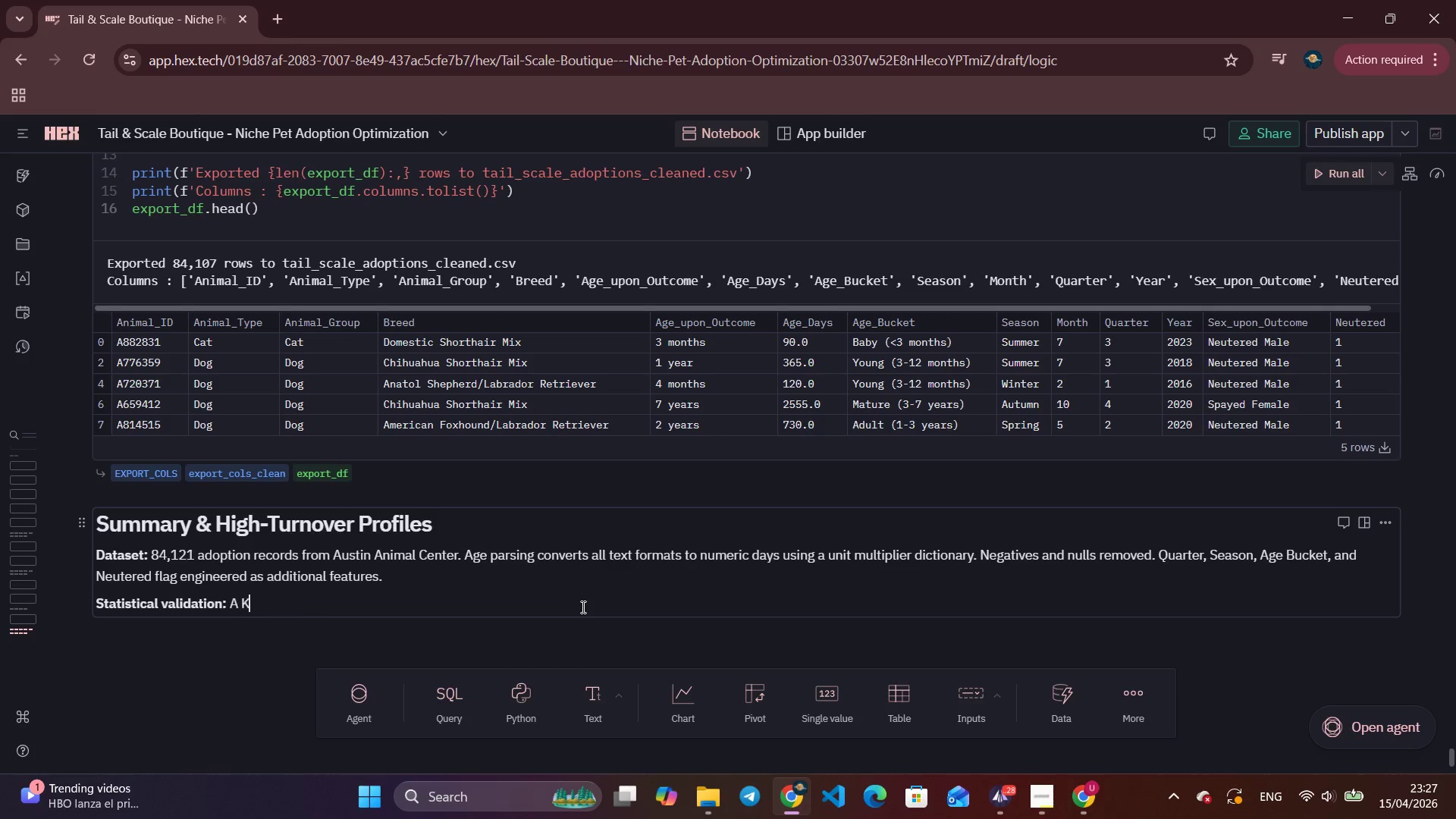 
type( Kru)
 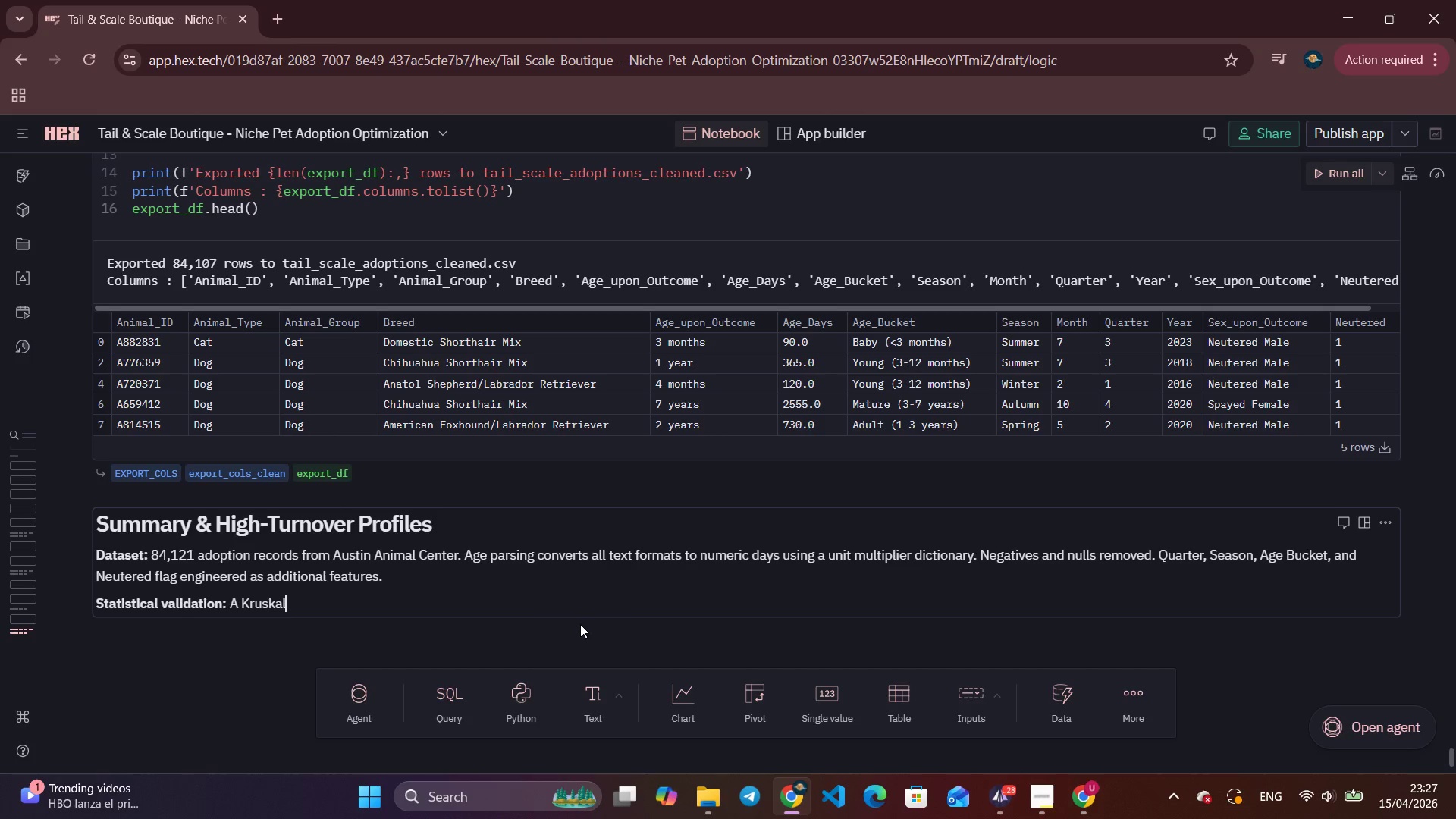 
type(skal-Wallis H )
 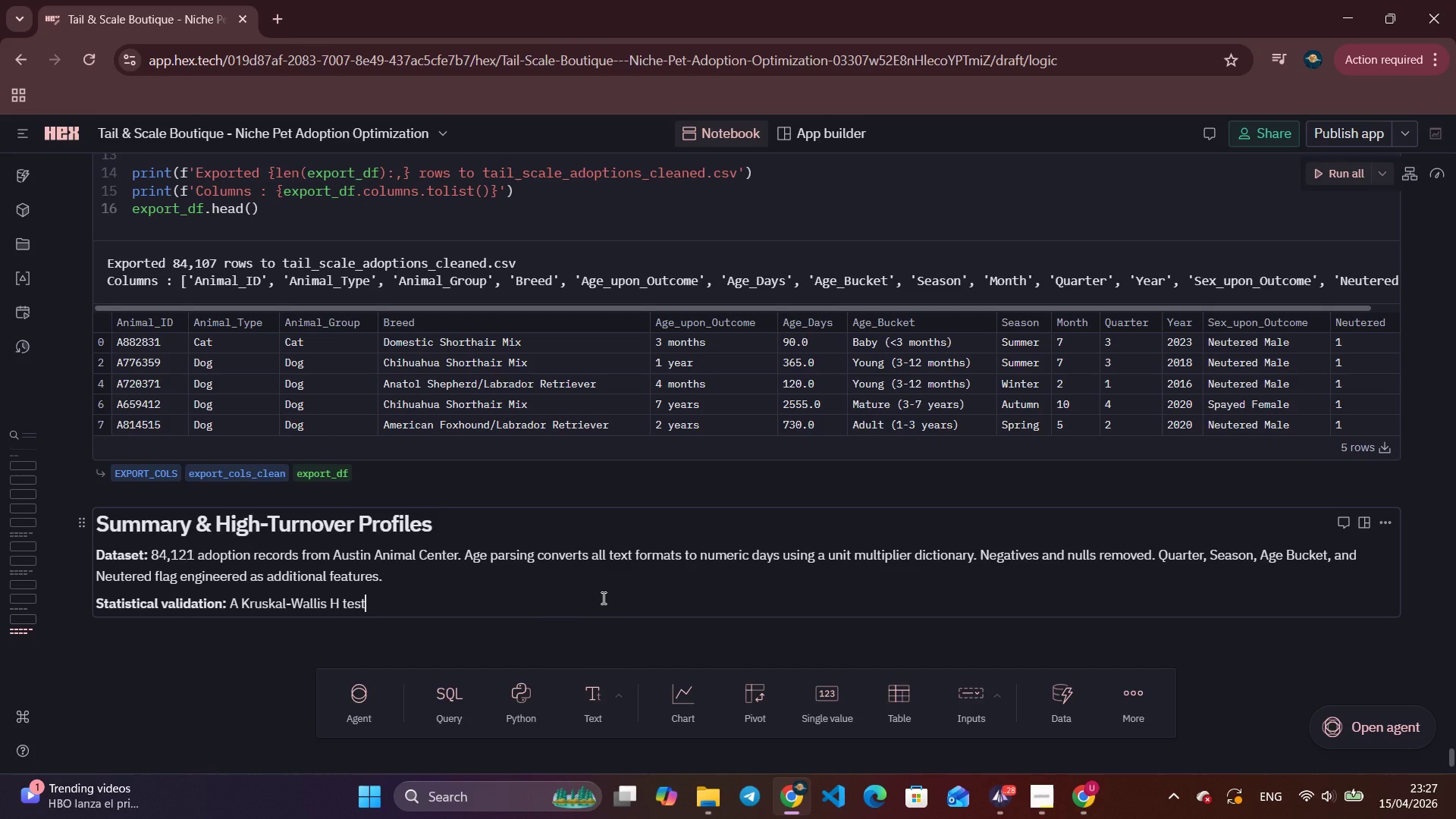 
 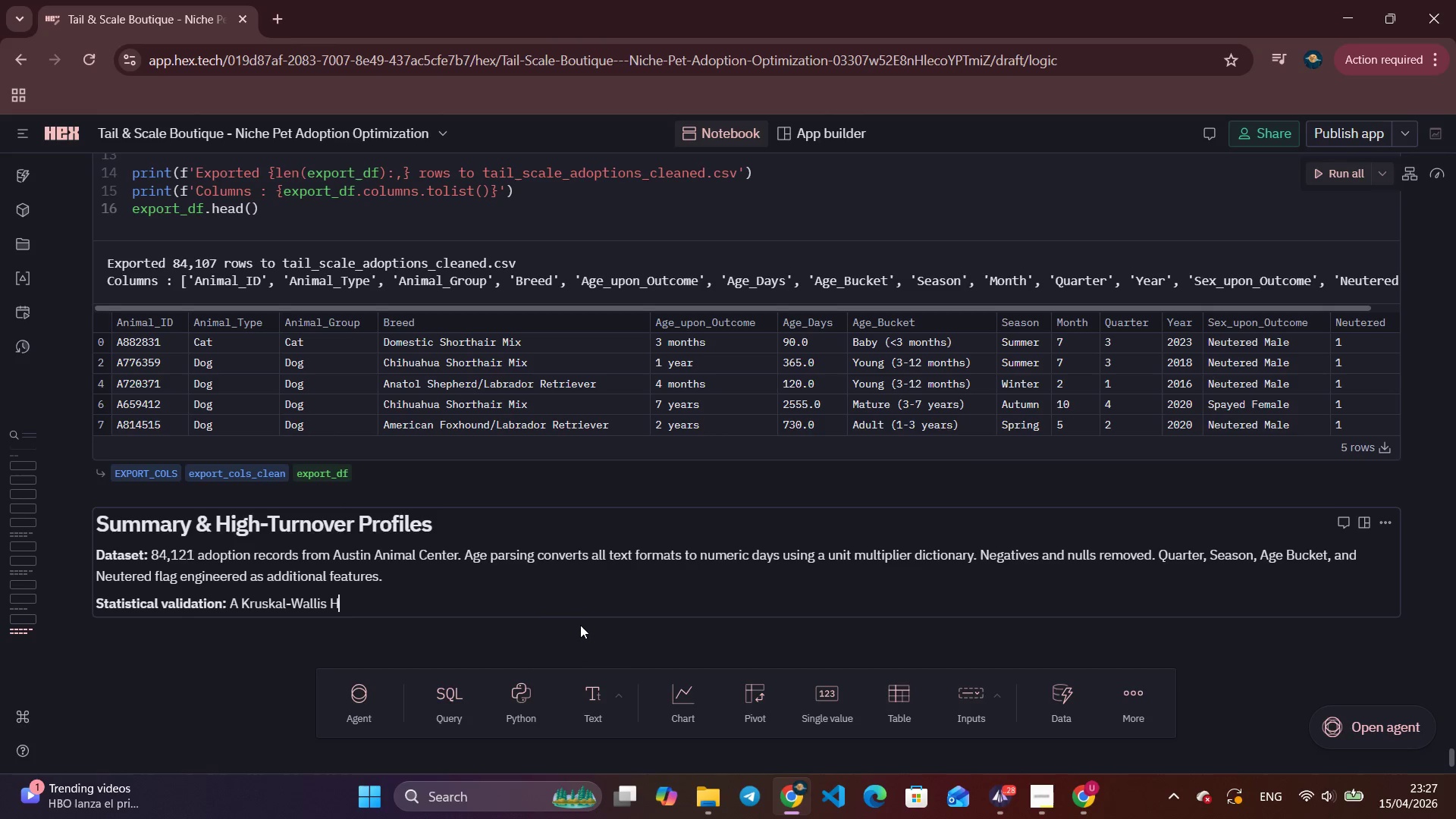 
type(test confits)
key(Backspace)
key(Backspace)
type(rms that age at adoption differe)
key(Backspace)
type(s a)
key(Backspace)
type(significantl)
 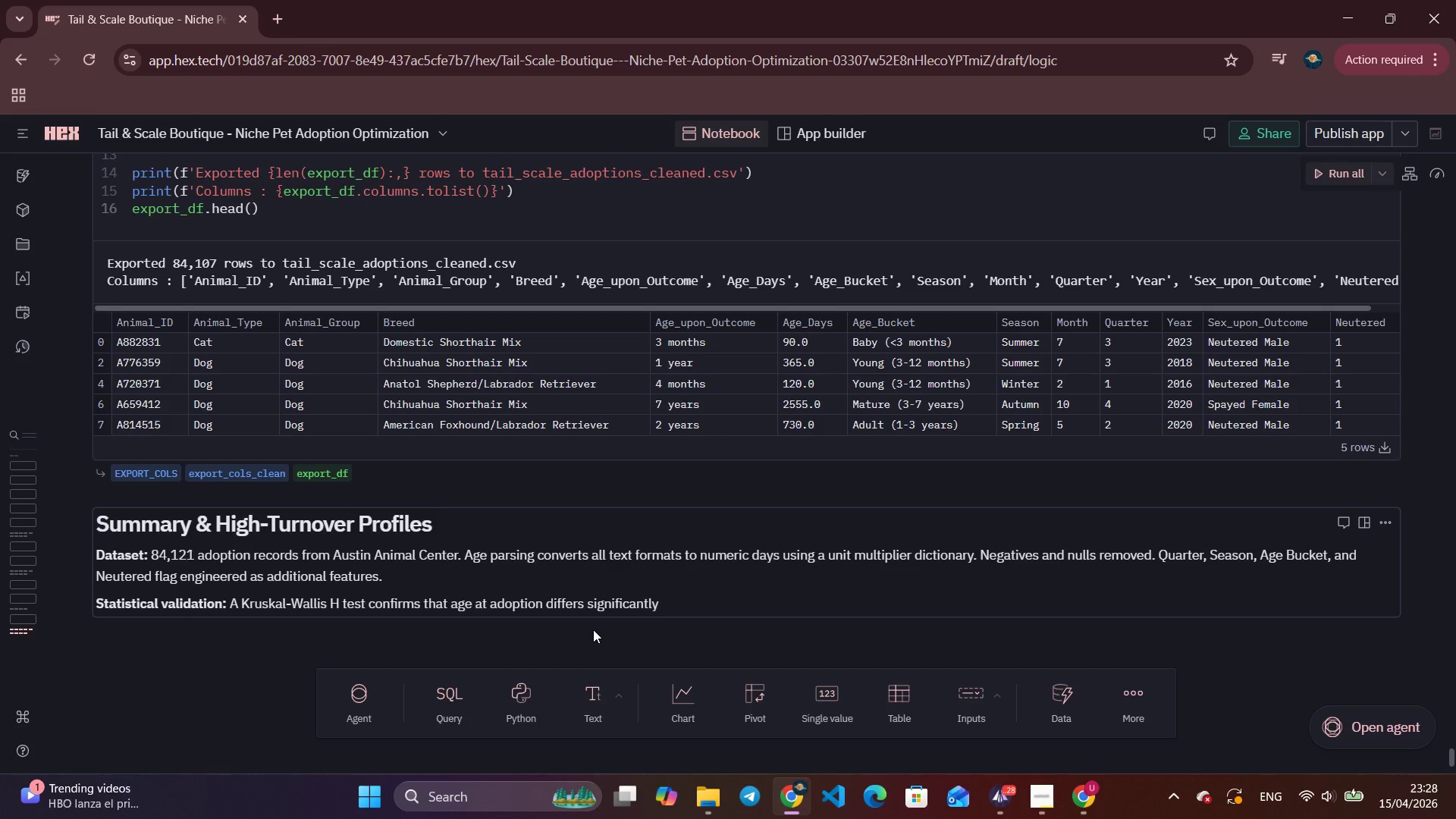 
type(y across ania)
key(Backspace)
type(mal groups (p printed above_)
key(Backspace)
type() - the difference observed are not due to random vr)
key(Backspace)
type(ariation.)
 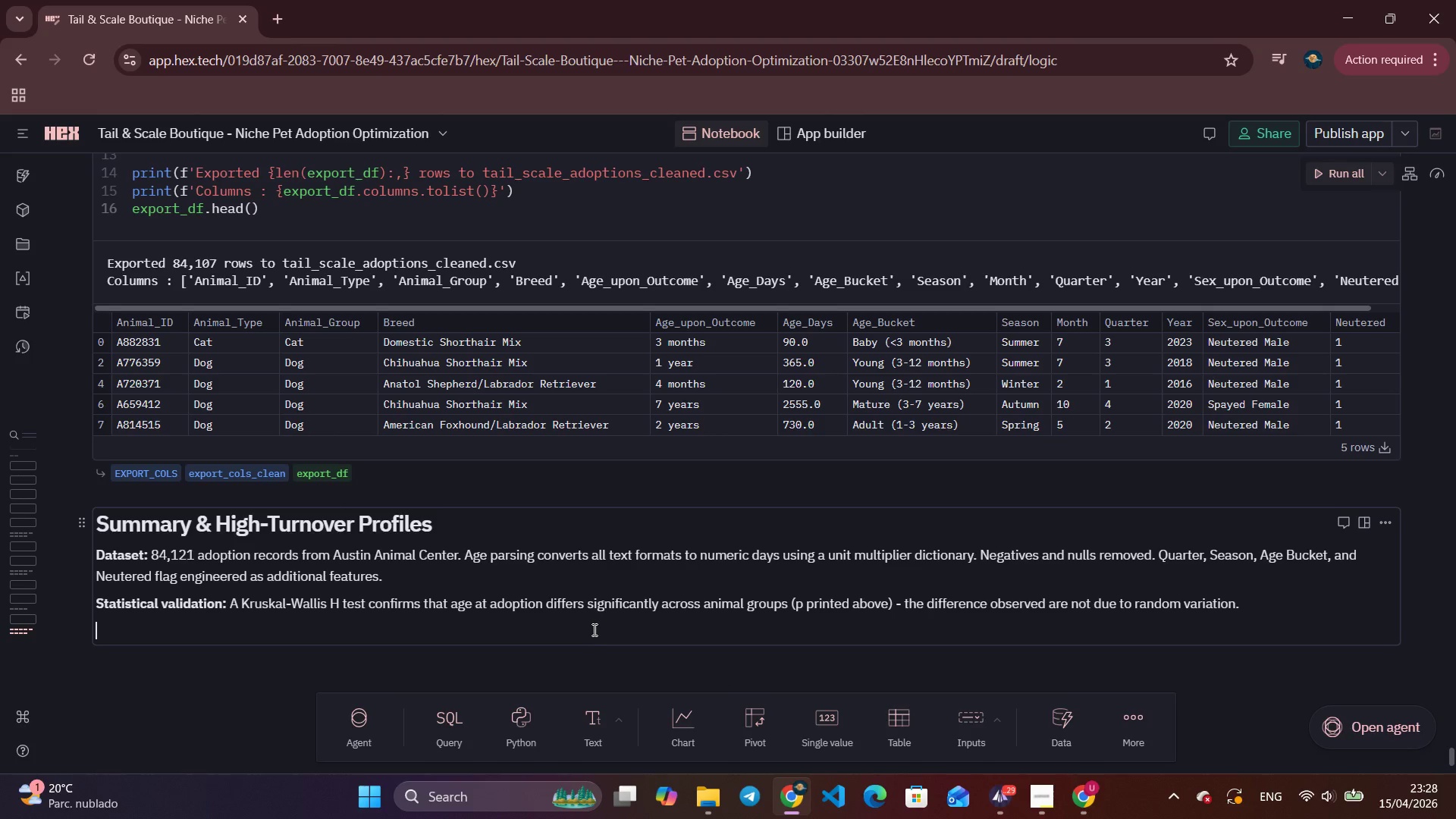 
key(Enter)
 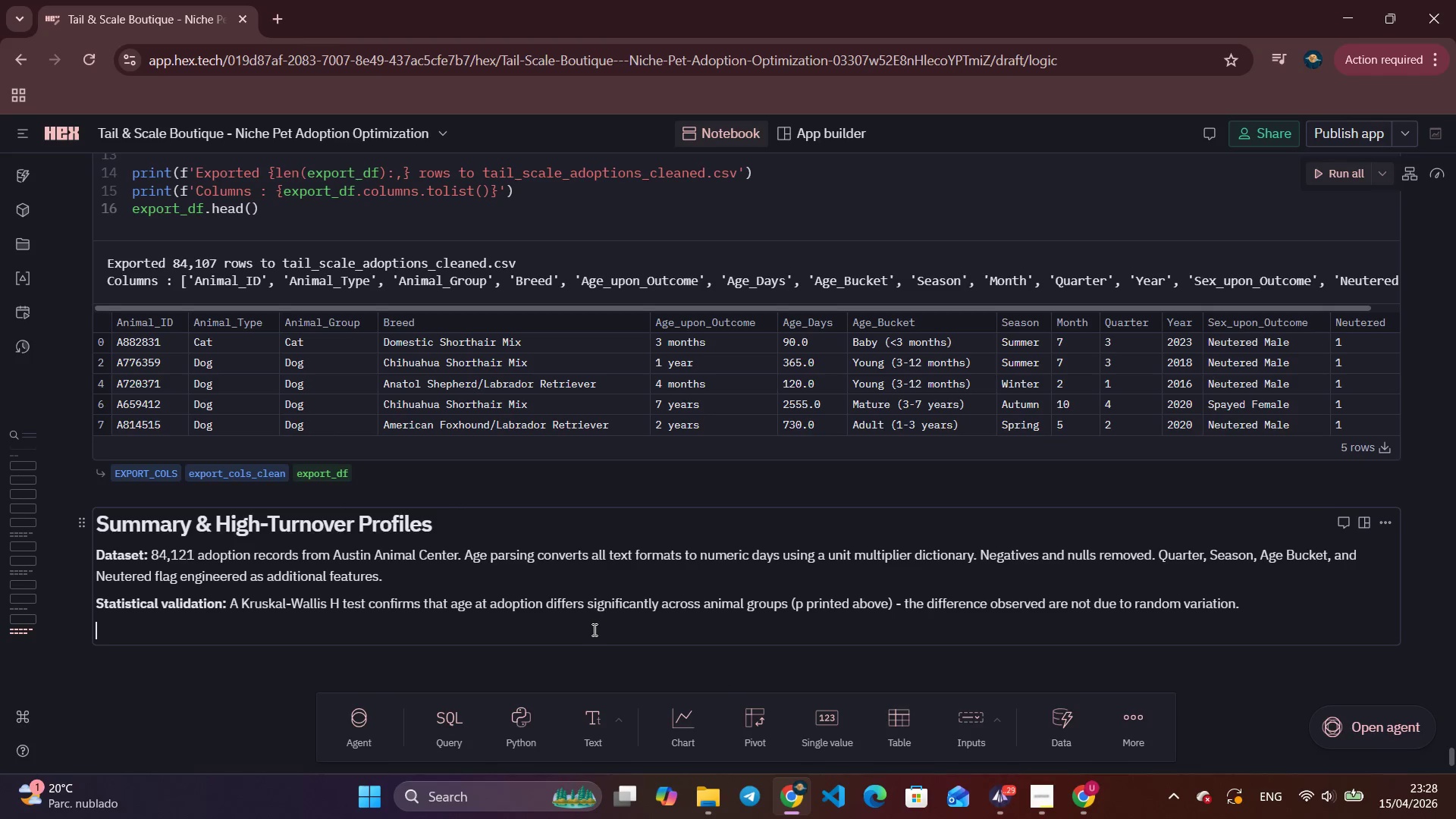 
type(**Seasonal ptter)
key(Backspace)
key(Backspace)
key(Backspace)
key(Backspace)
type(attern:** S)
key(Backspace)
type(SPRING CONSISTENTLY PRODUCES THE HIGHEST ADOPTION VOLUMES> THE BOUU)
key(Backspace)
type(TIQUES)
key(Backspace)
type( SHOULD MAXIMISE FLOOR SPACE AND INTAKE IN Q@ (March-Msy)
key(Backspace)
key(Backspace)
type(ay))
 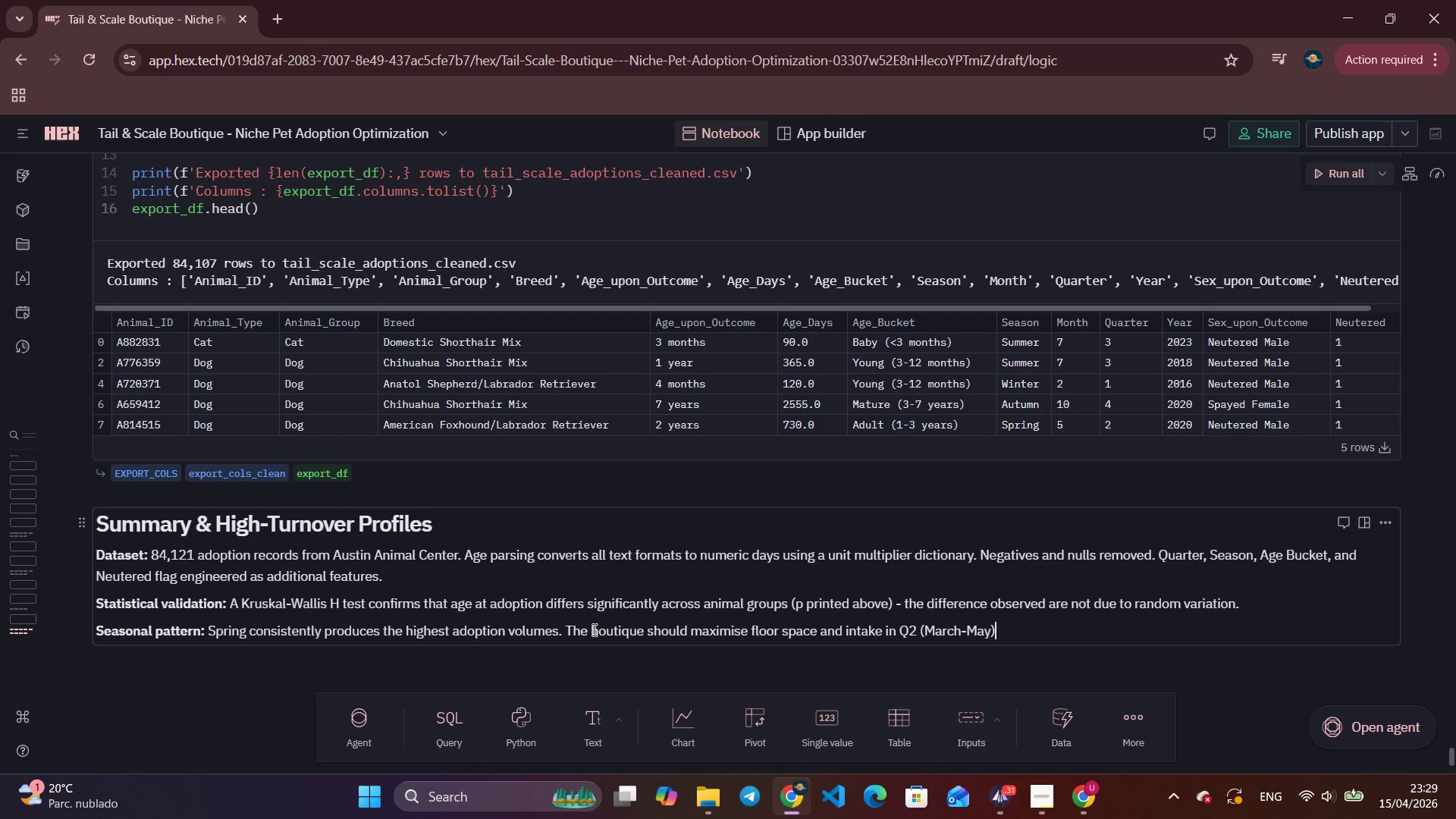 
key(Enter)
 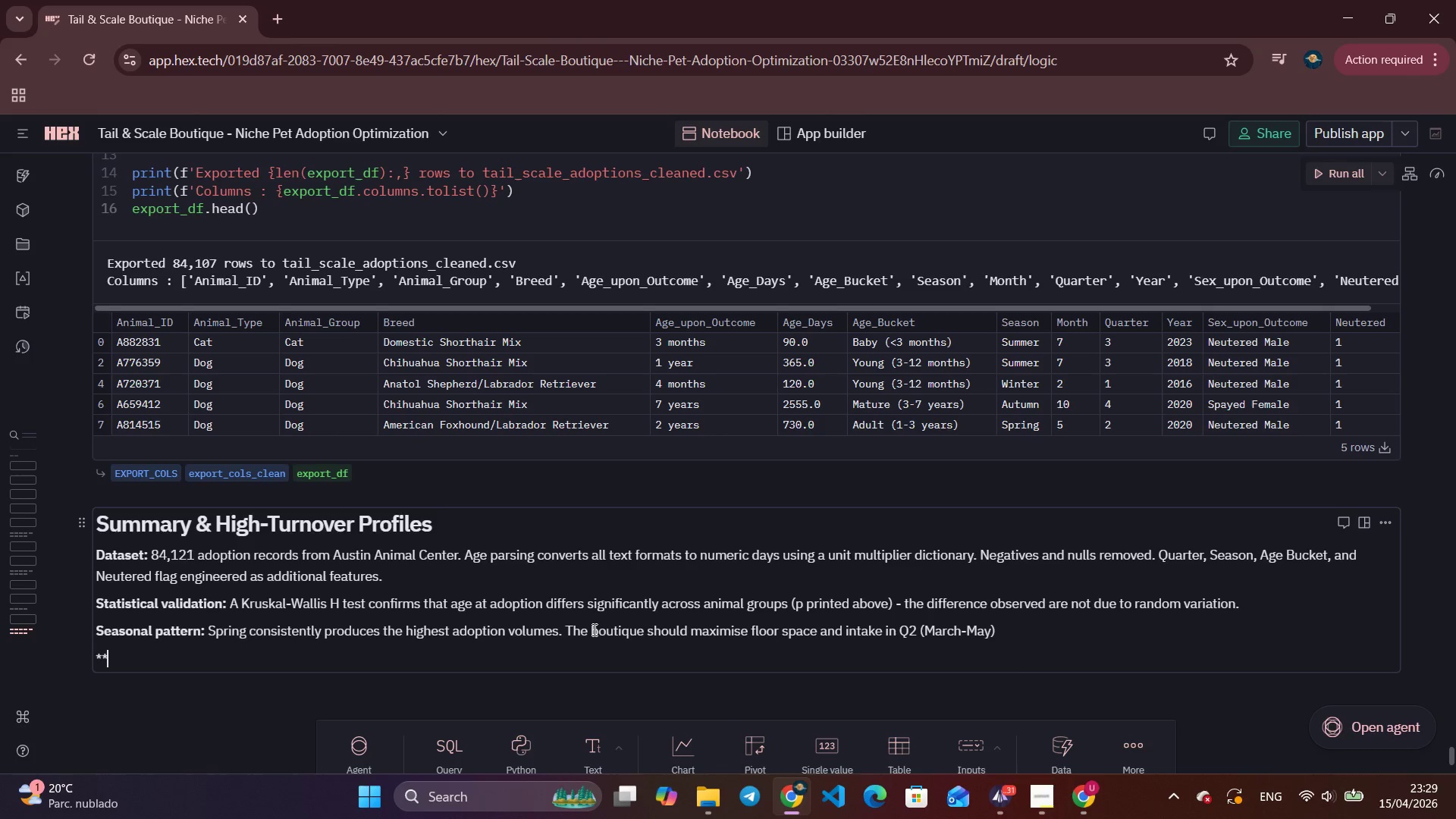 
type(**Too)
key(Backspace)
type(p $)
key(Backspace)
type(4 HIhg)
key(Backspace)
key(Backspace)
key(Backspace)
type(igh-Turnover p)
key(Backspace)
type(Profiles:**)
 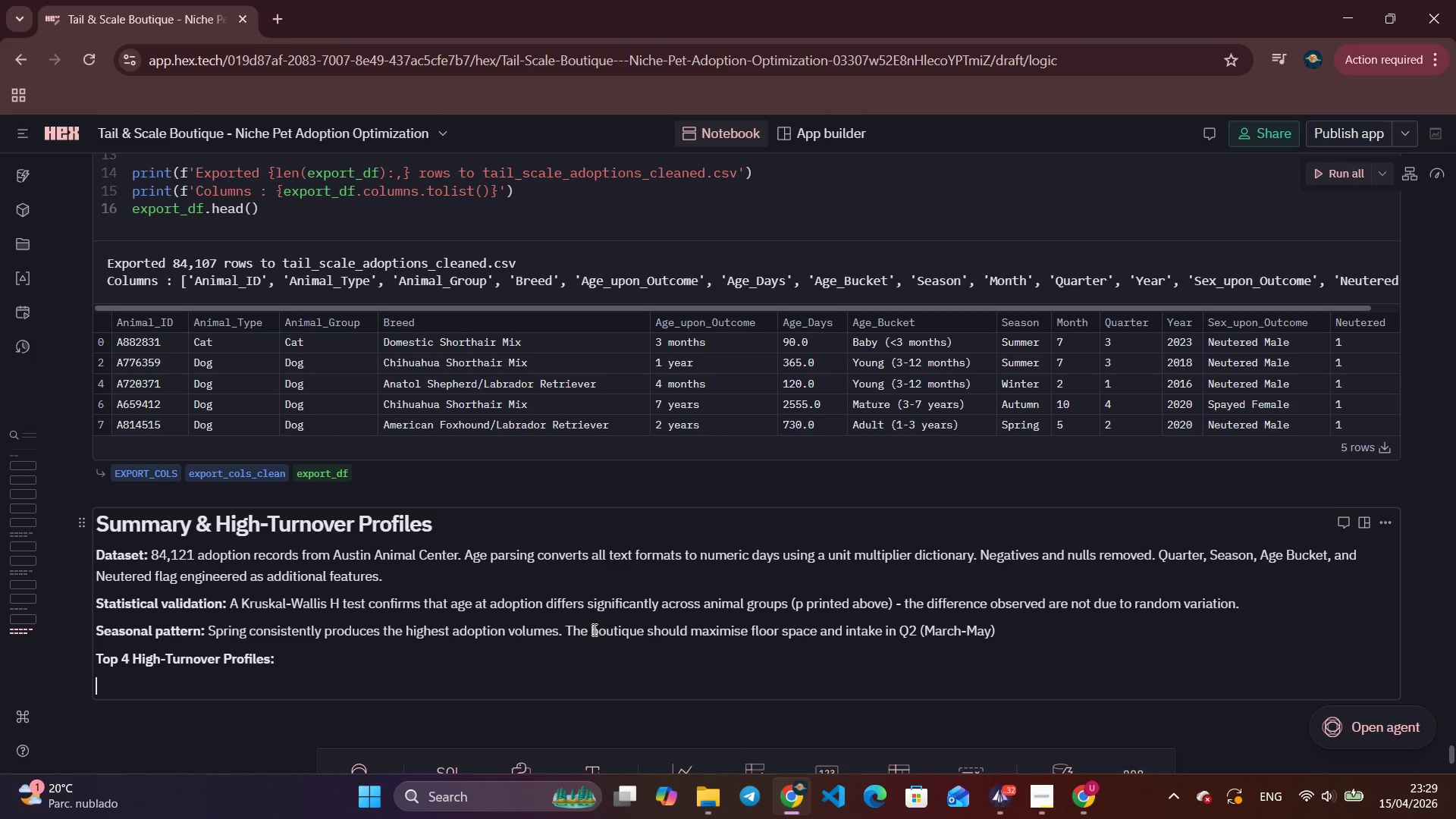 
key(Shift+Enter)
 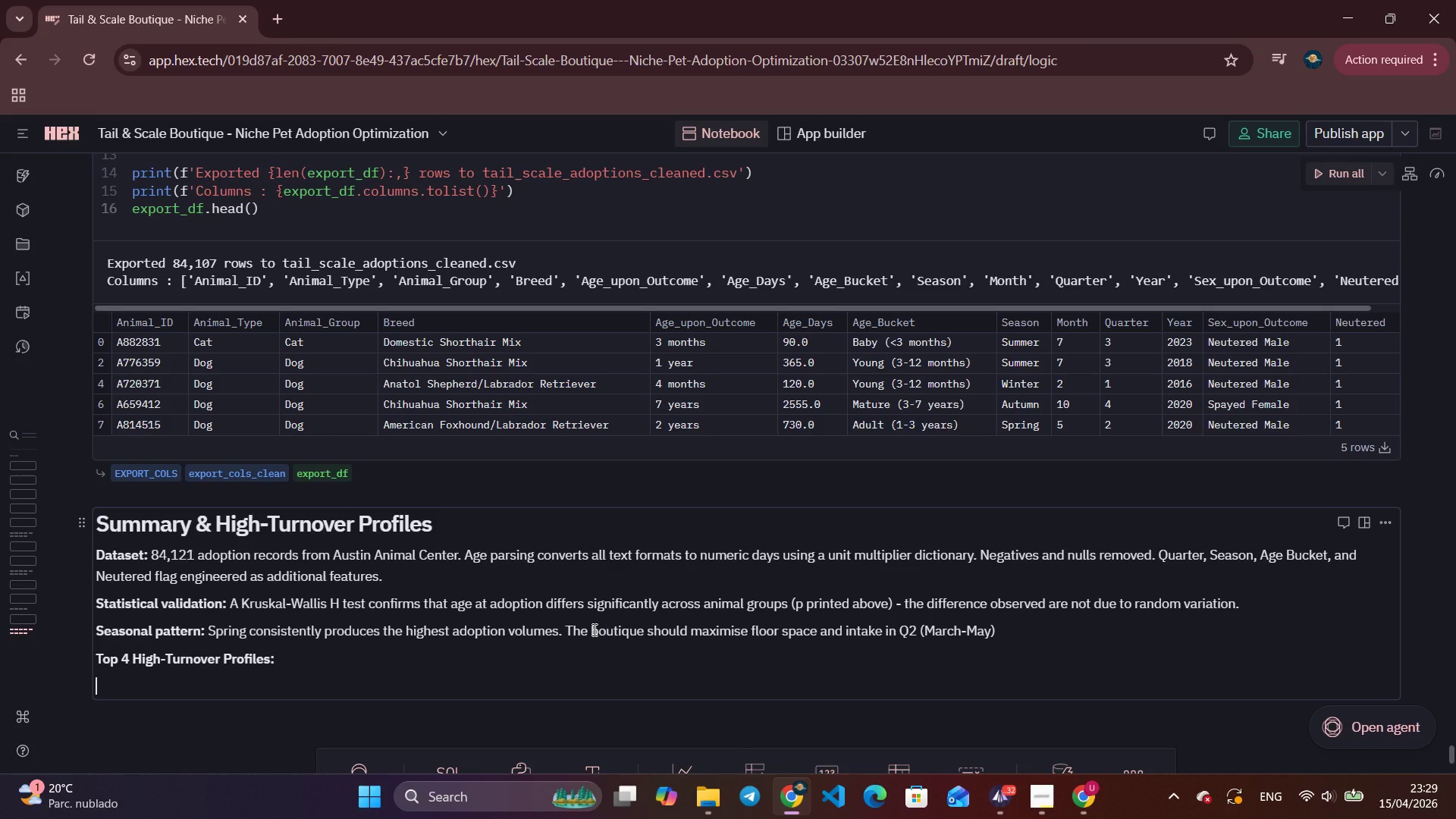 
wait(10.95)
 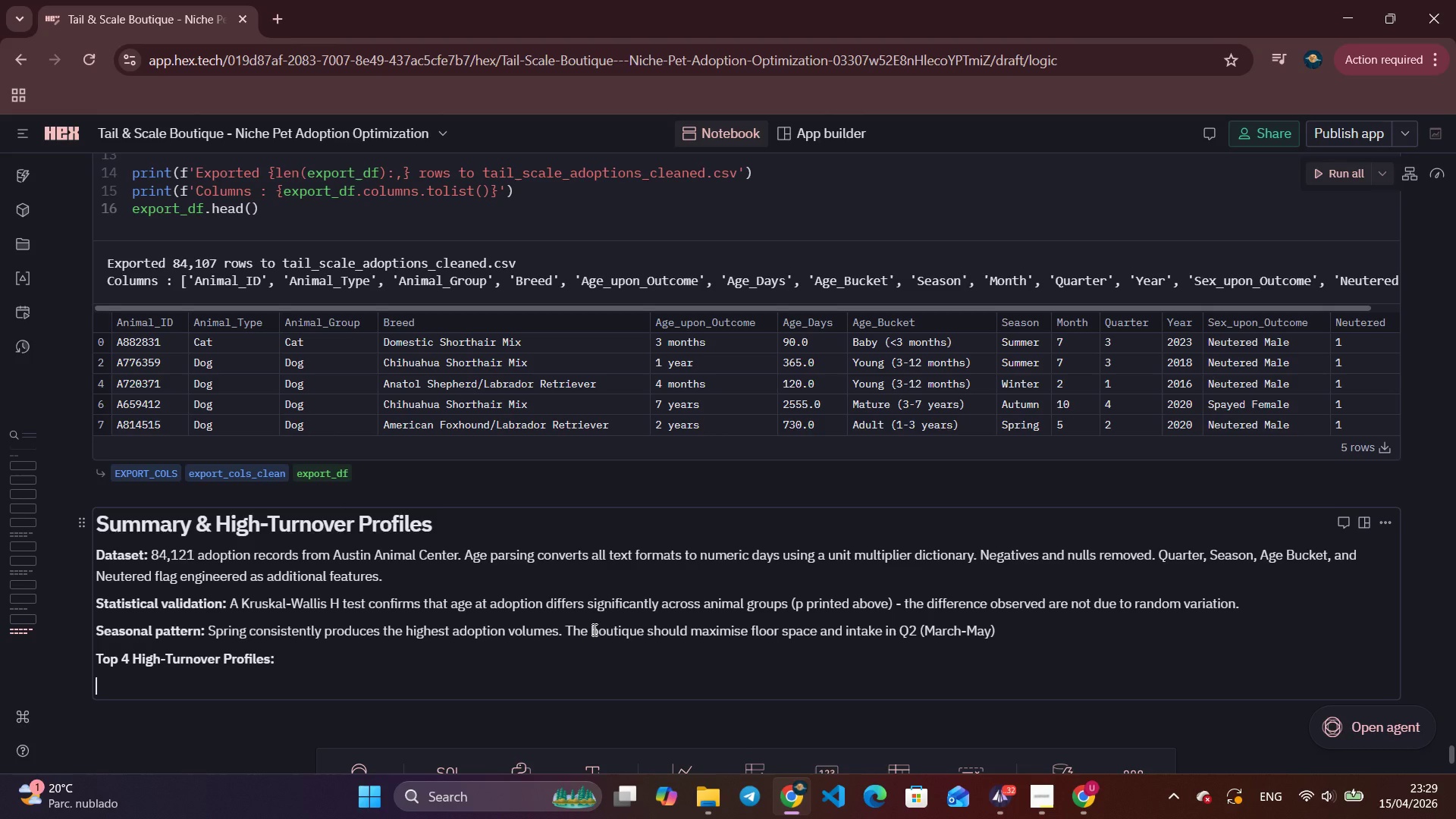 
type(!> Kittens under 3 months)
key(Backspace)
key(Backspace)
key(Backspace)
key(Backspace)
key(Backspace)
key(Backspace)
key(Backspace)
key(Backspace)
key(Backspace)
key(Backspace)
key(Backspace)
key(Backspace)
key(Backspace)
key(Backspace)
type(**Kittens under 3 months** - lowest median age at adoption. A)
 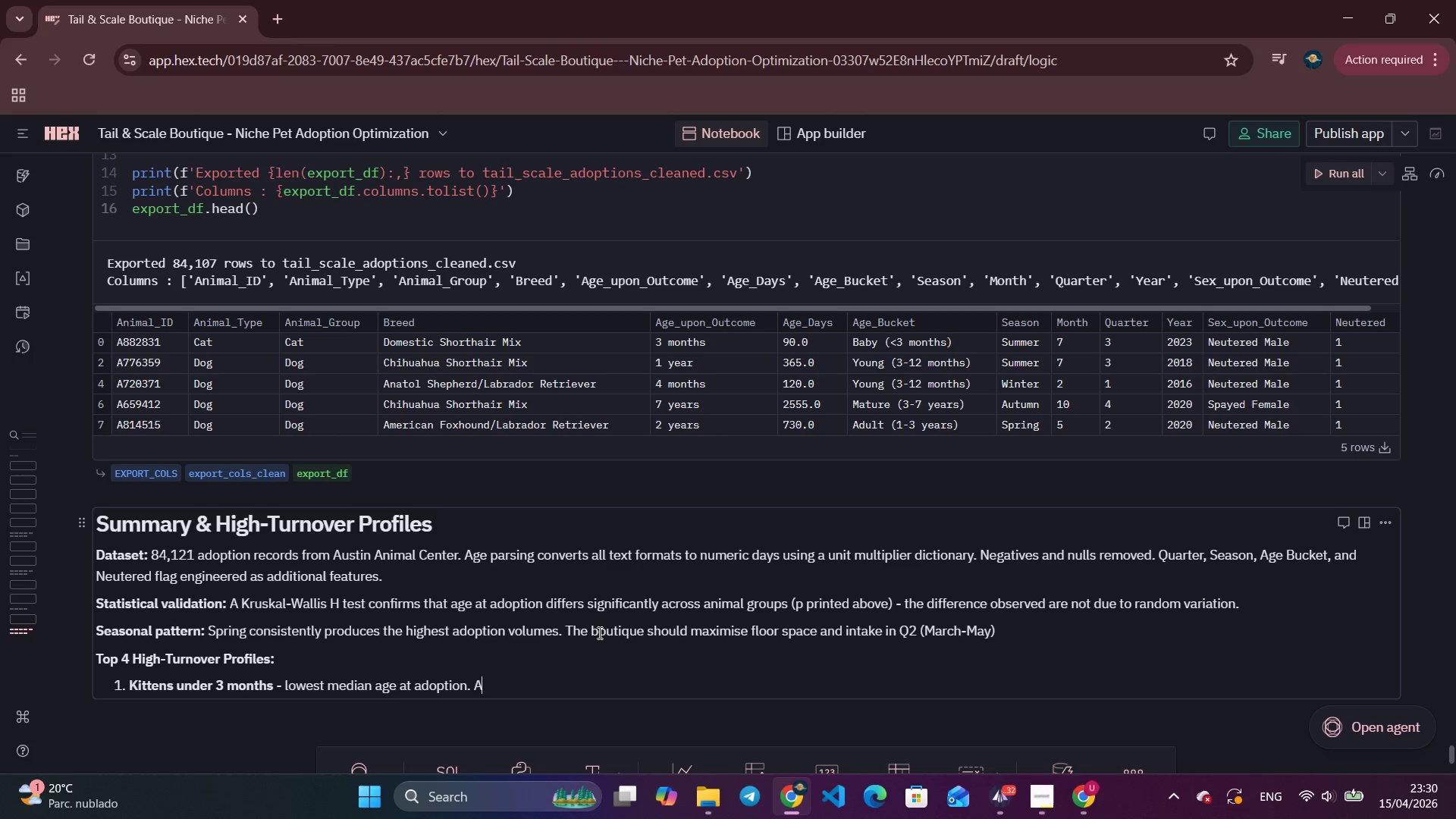 
wait(16.66)
 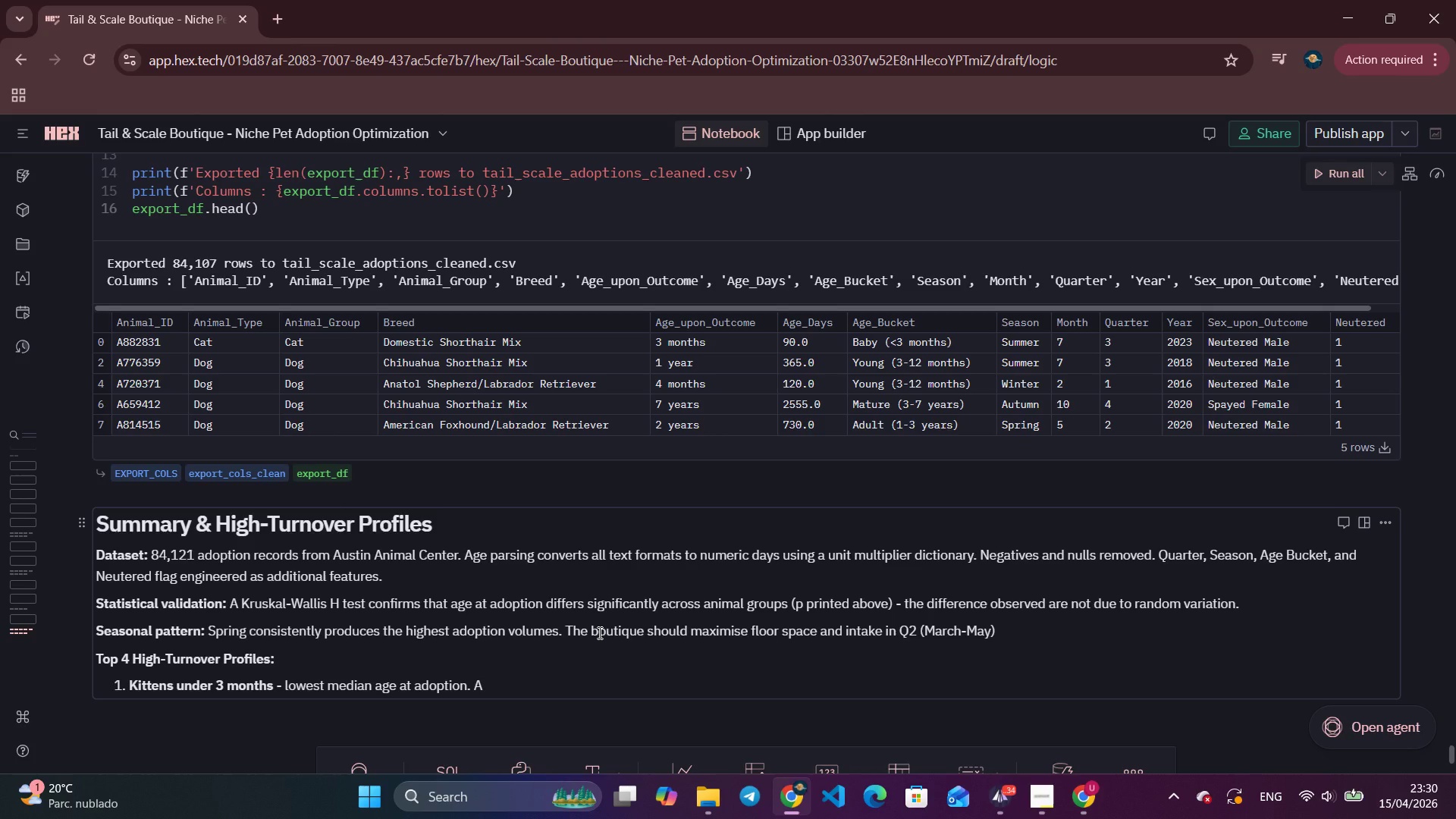 
type(DOPTED SIGNIFICANTLY FASTERTHATN)
key(Backspace)
key(Backspace)
key(Backspace)
key(Backspace)
key(Backspace)
type( THAN THE OVERALL MEDIAN> Domesitic)
key(Backspace)
key(Backspace)
key(Backspace)
key(Backspace)
type(tic)
 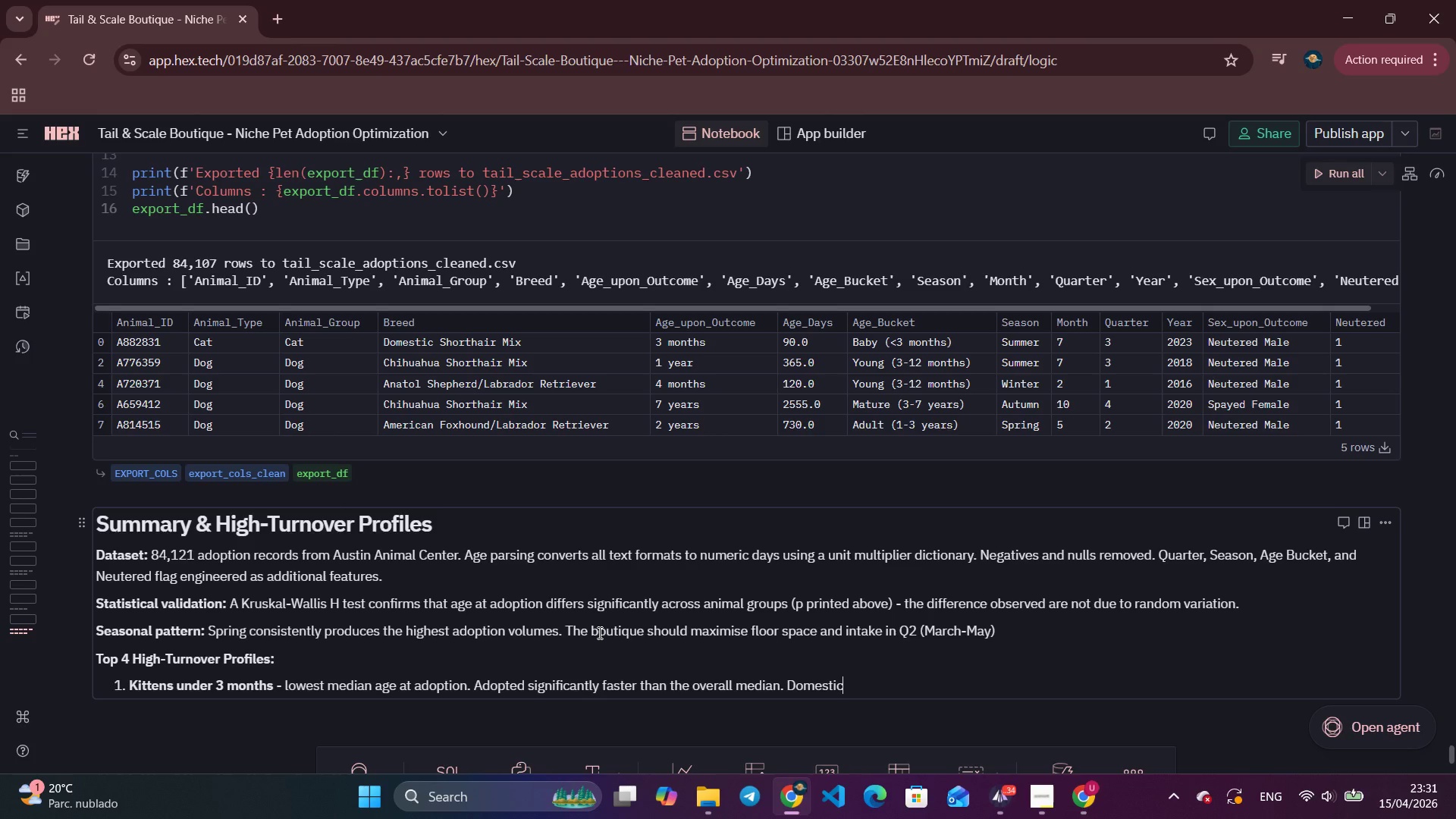 
wait(6.73)
 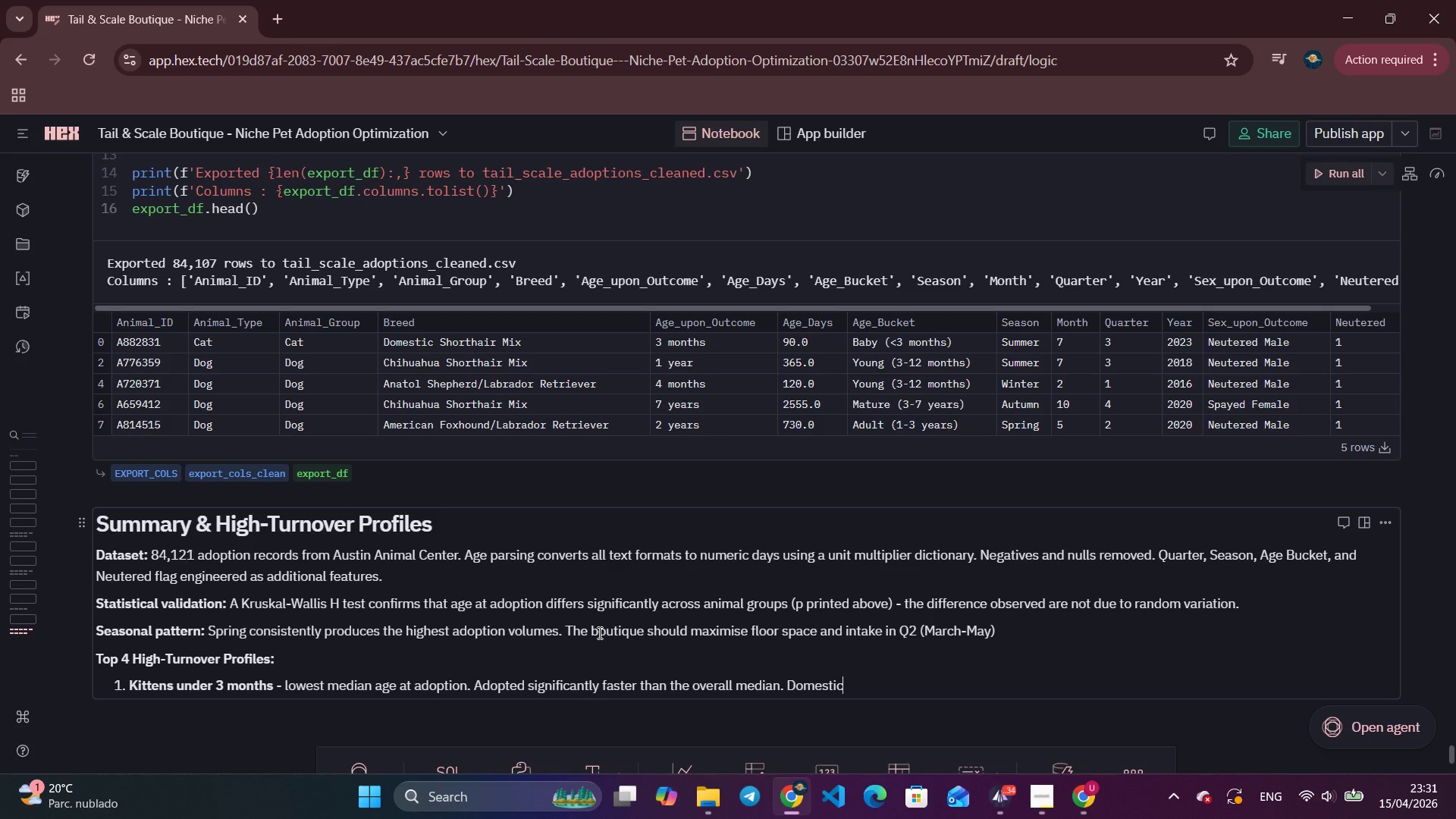 
type( Short)
 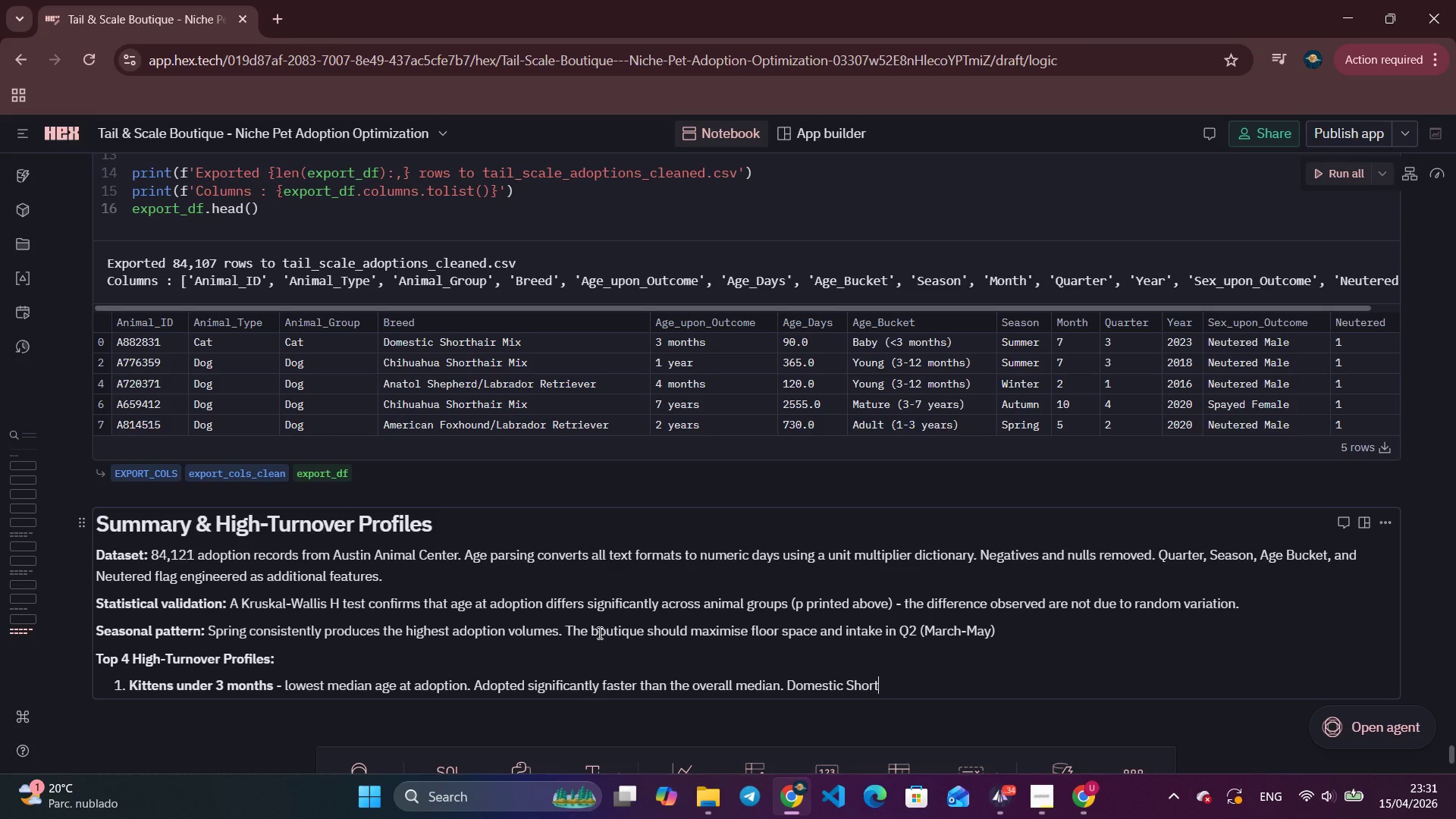 
type(hair MIx)
key(Backspace)
key(Backspace)
type(ix )
 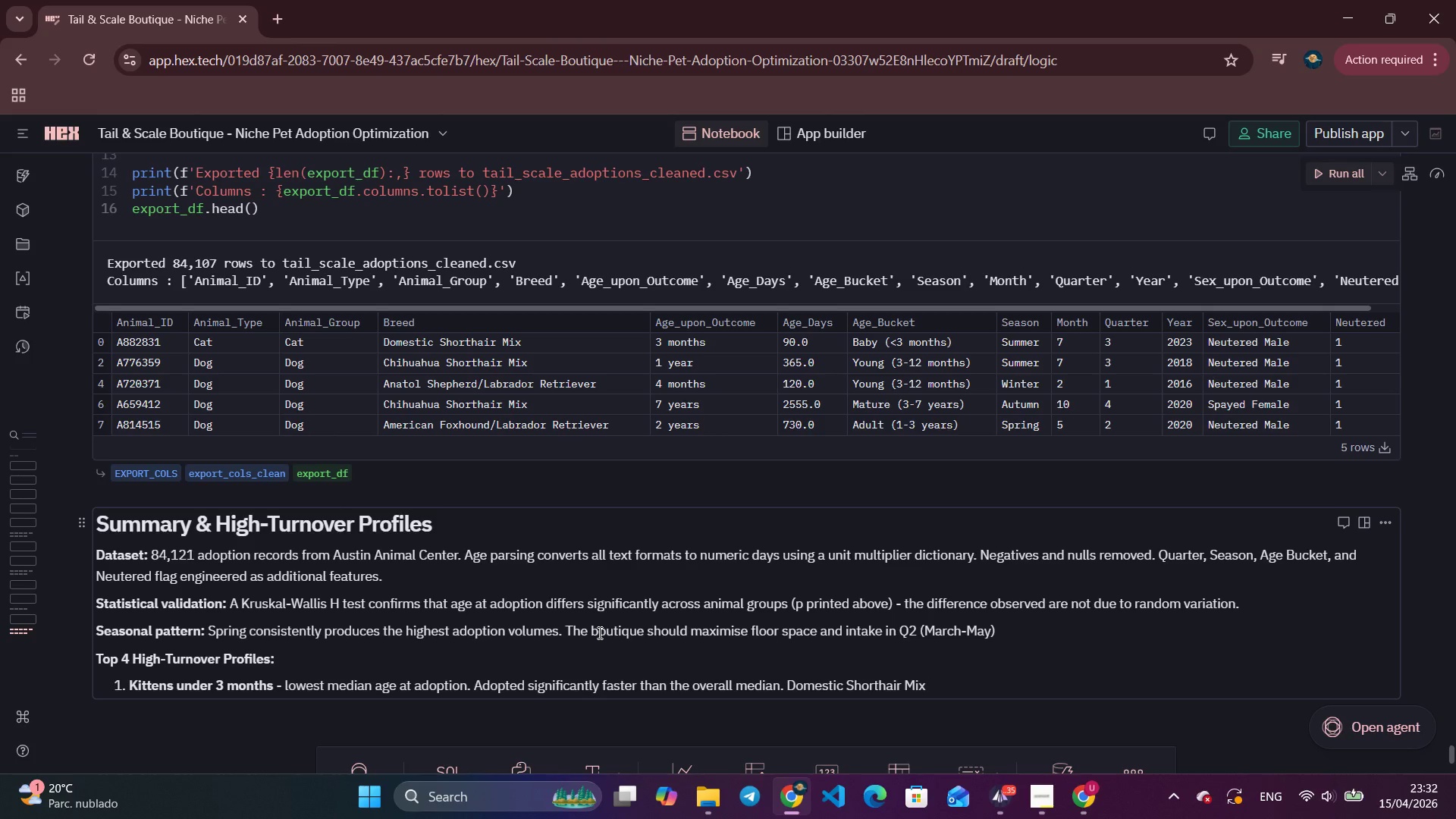 
wait(80.64)
 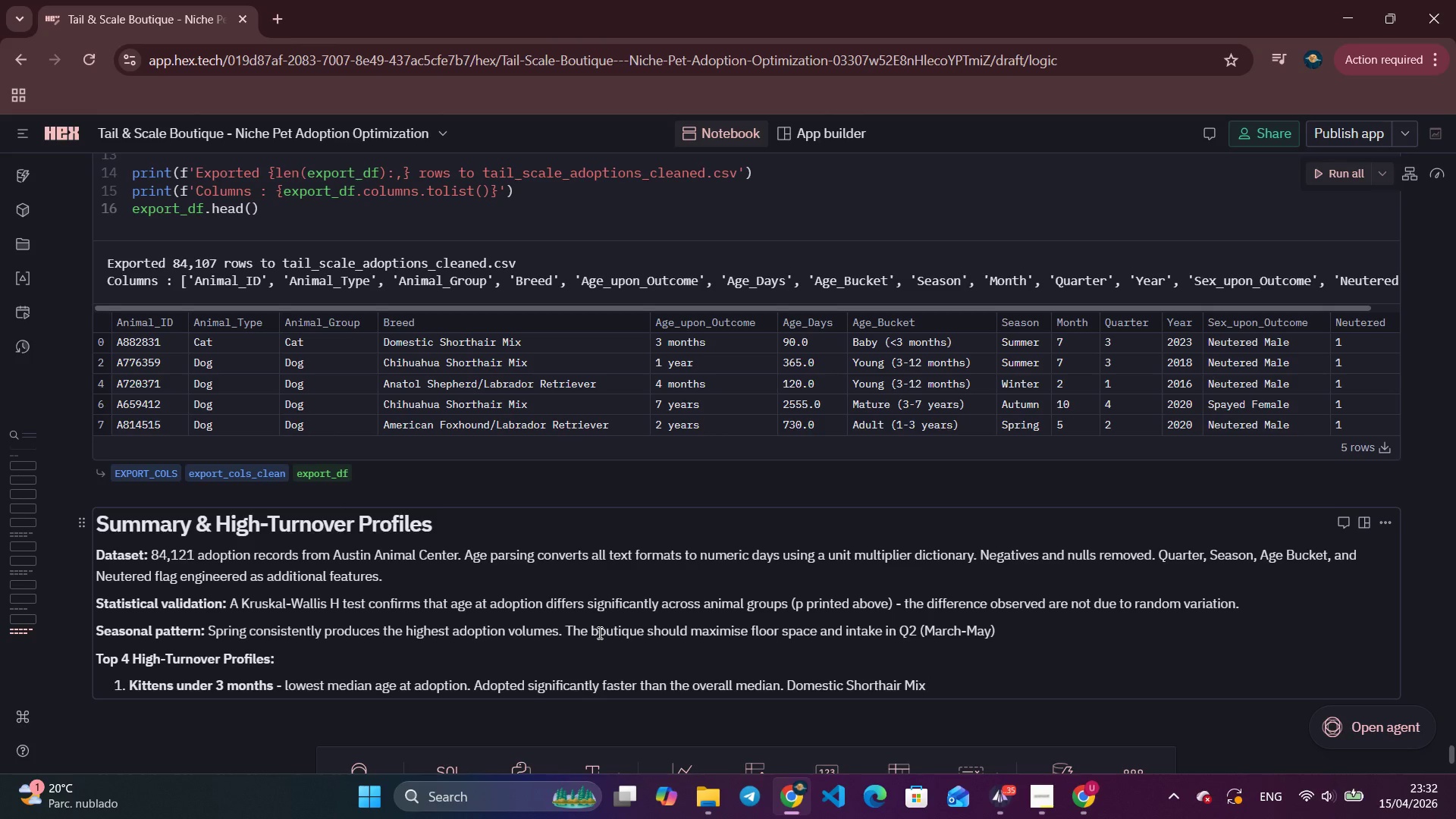 
type(s)
key(Backspace)
type(dominates c)
key(Backspace)
type(volume.)
 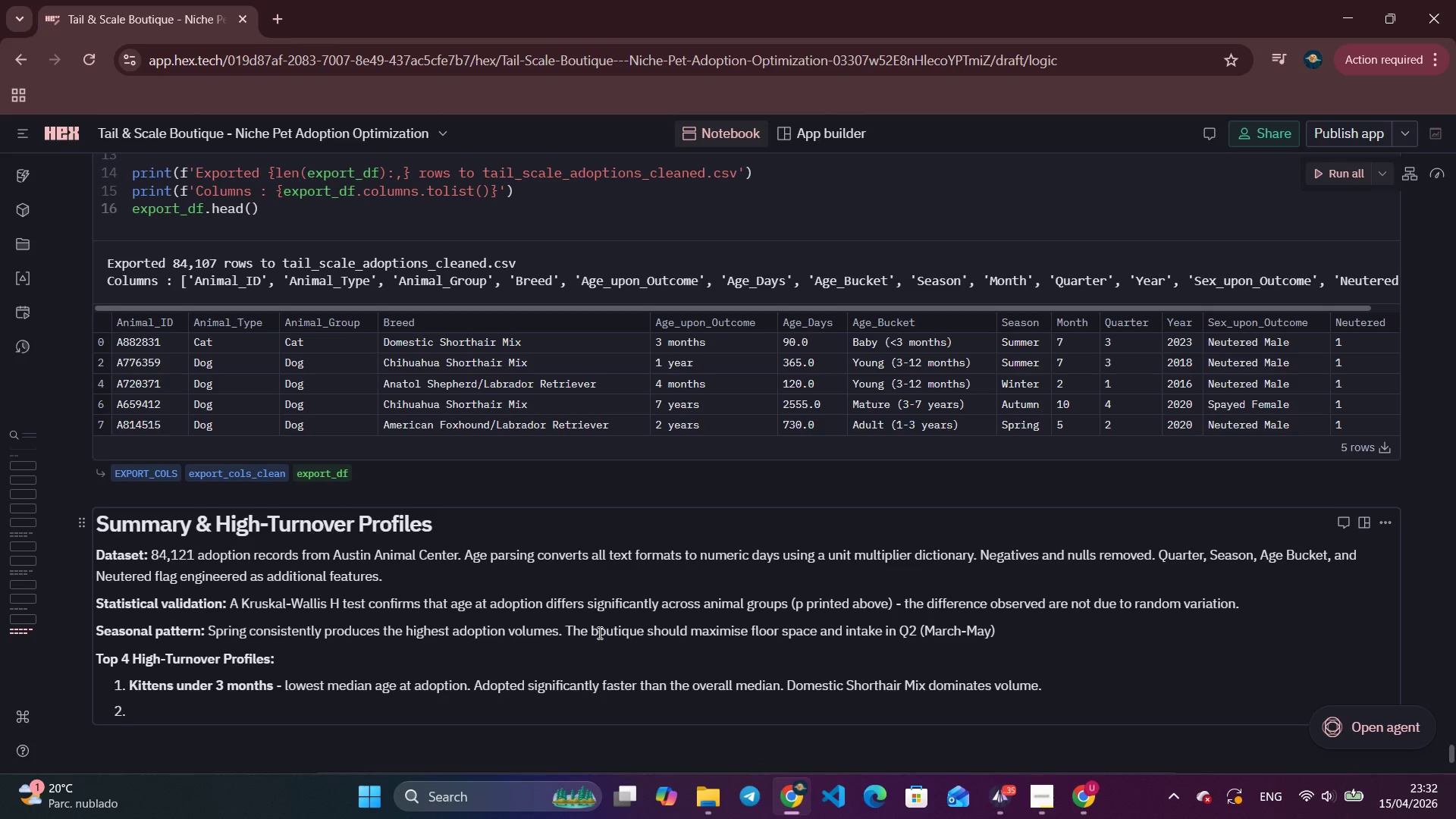 
key(Enter)
 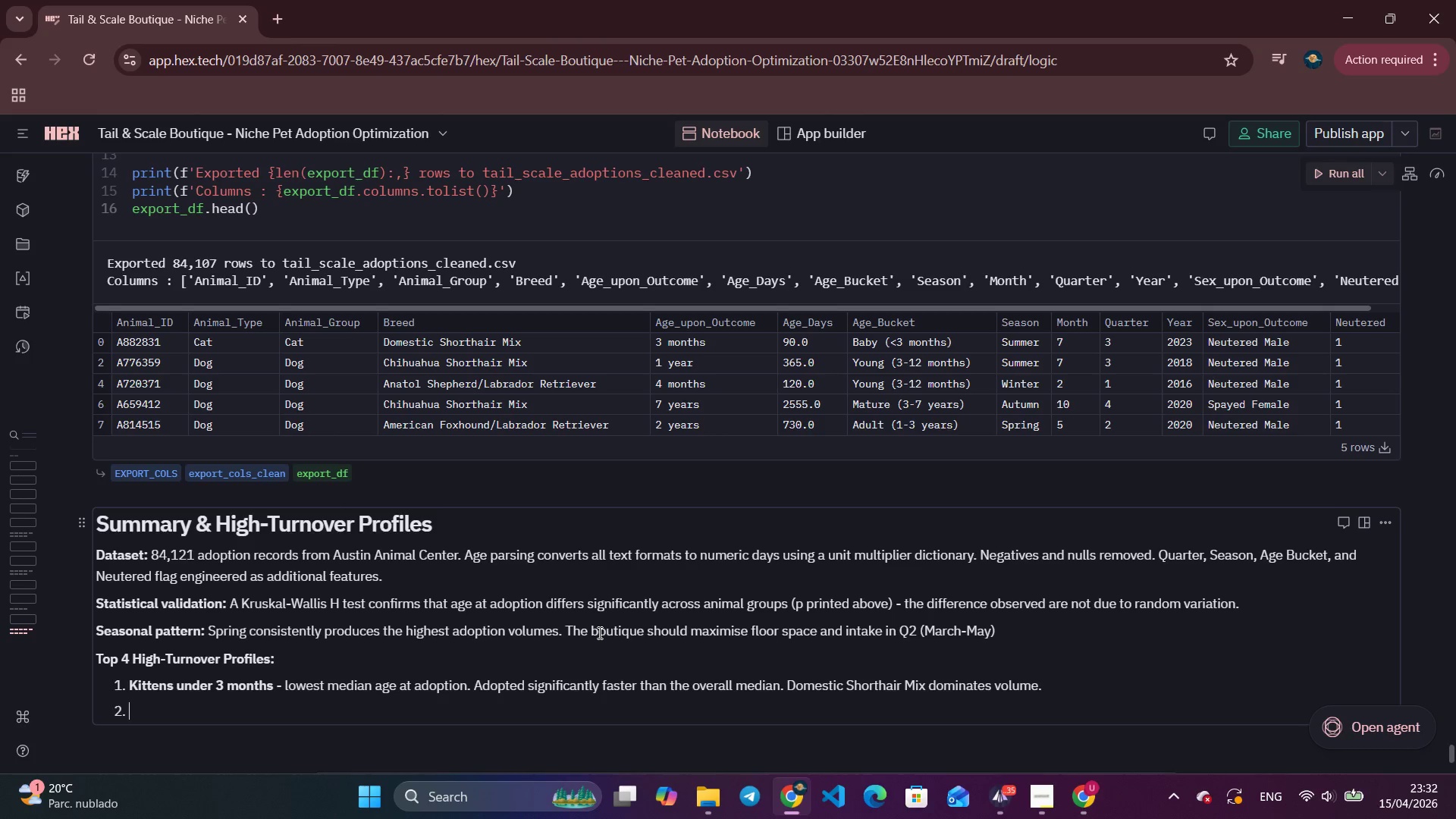 
type(2)
key(Backspace)
type(Puppies )
key(Backspace)
key(Backspace)
key(Backspace)
key(Backspace)
key(Backspace)
key(Backspace)
 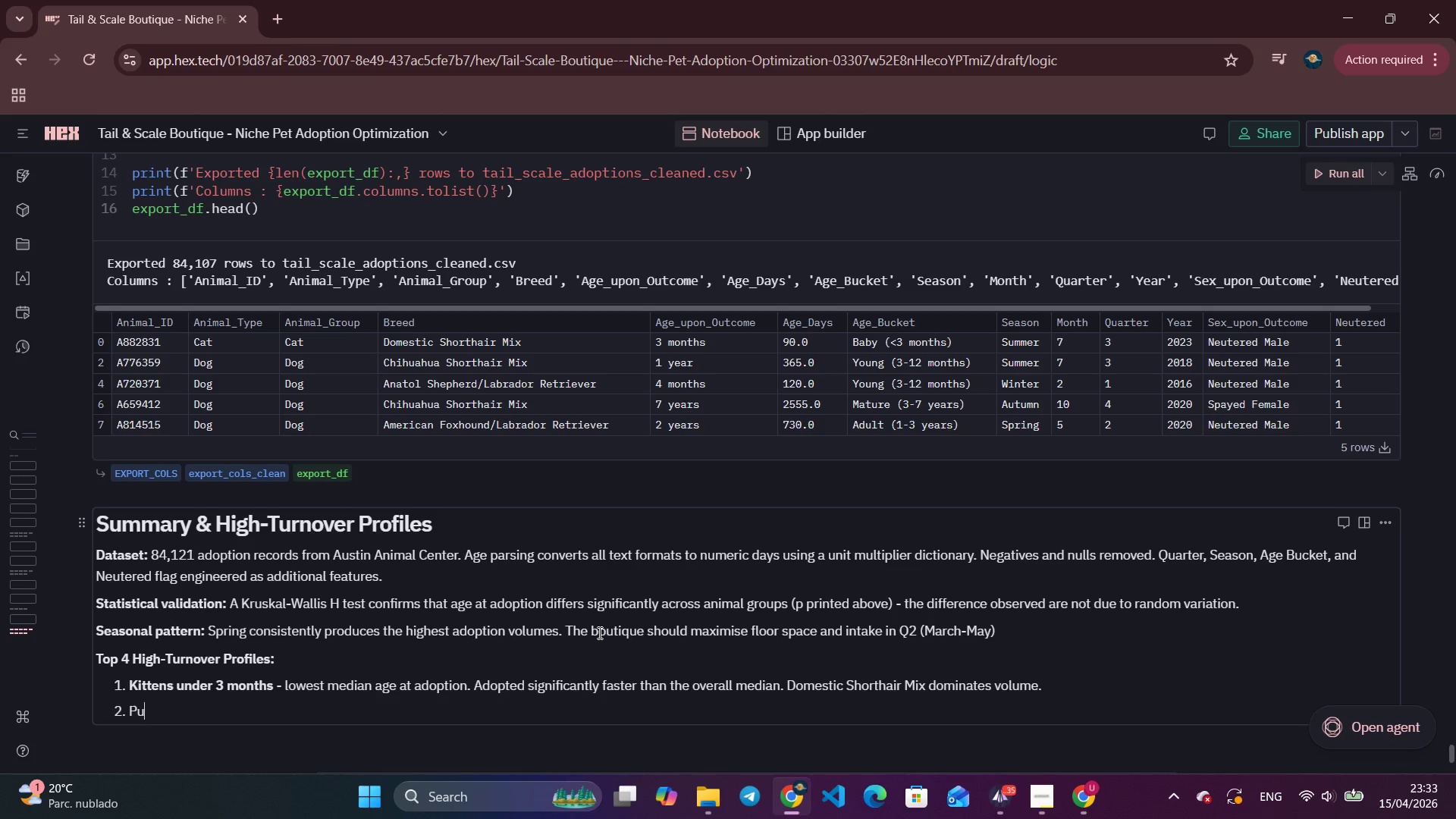 
wait(7.69)
 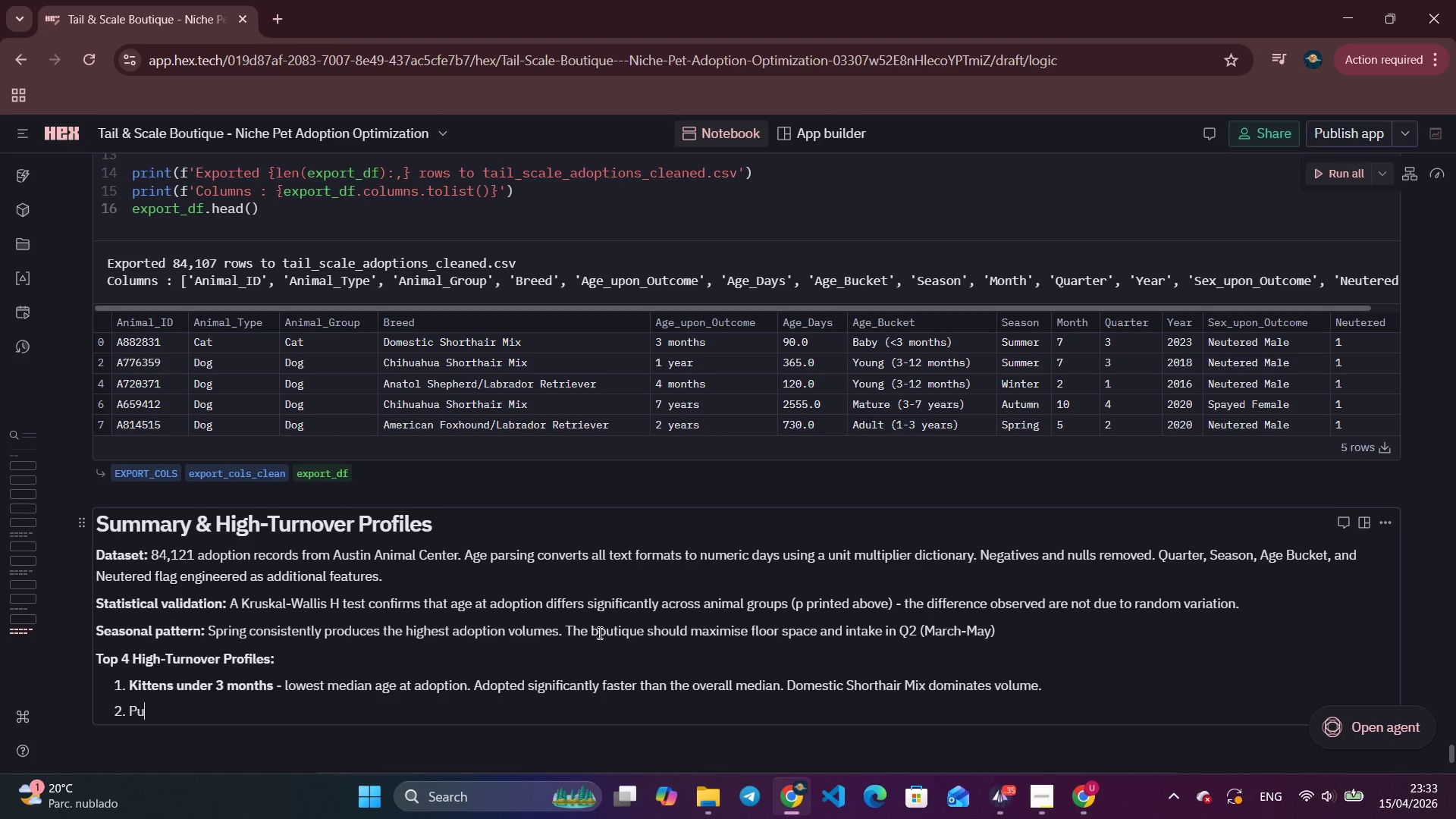 
key(Backspace)
key(Backspace)
type(**Puppies (3-12 months** - second)
 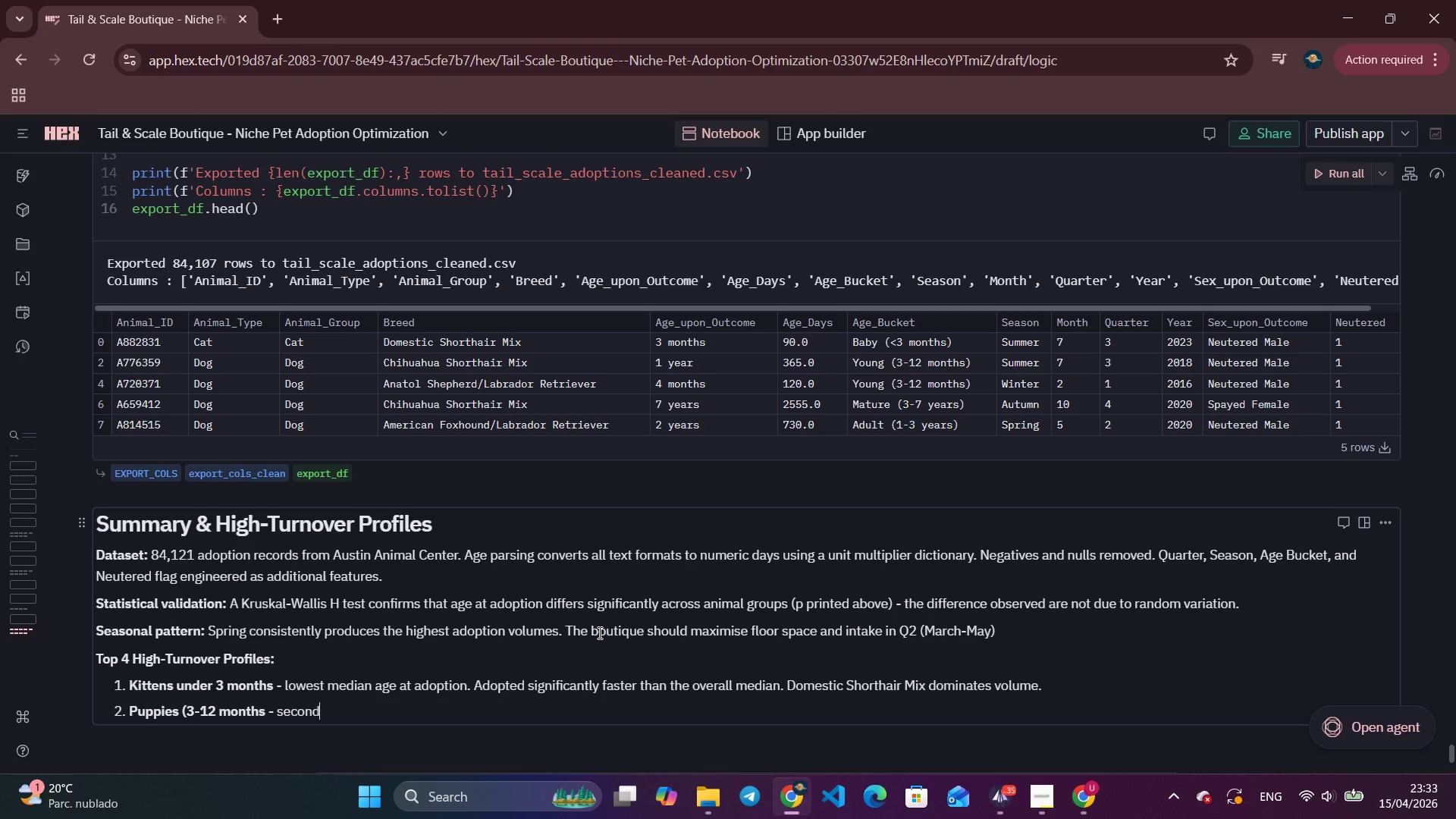 
wait(9.69)
 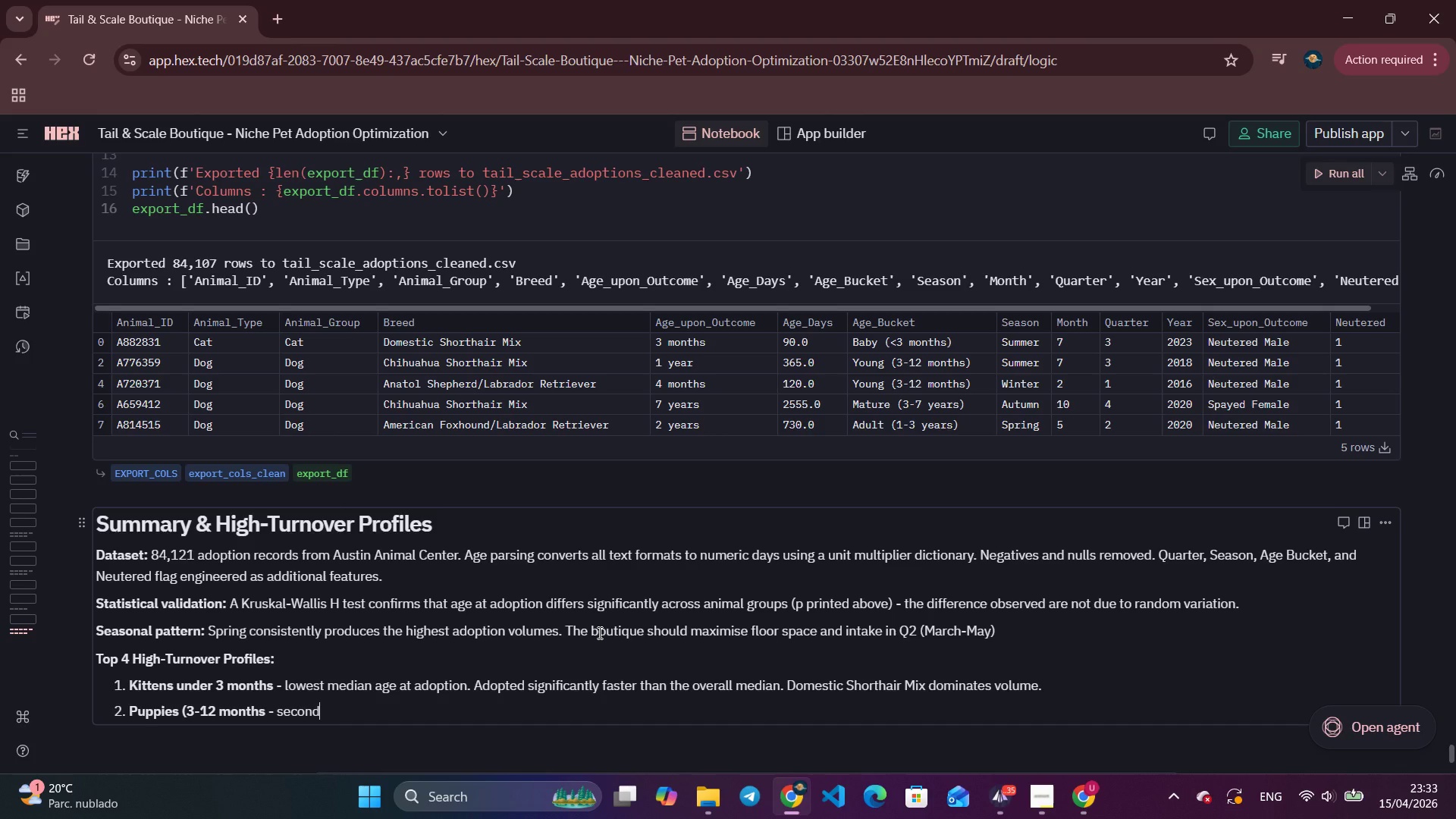 
type( fastest group. Mi)
 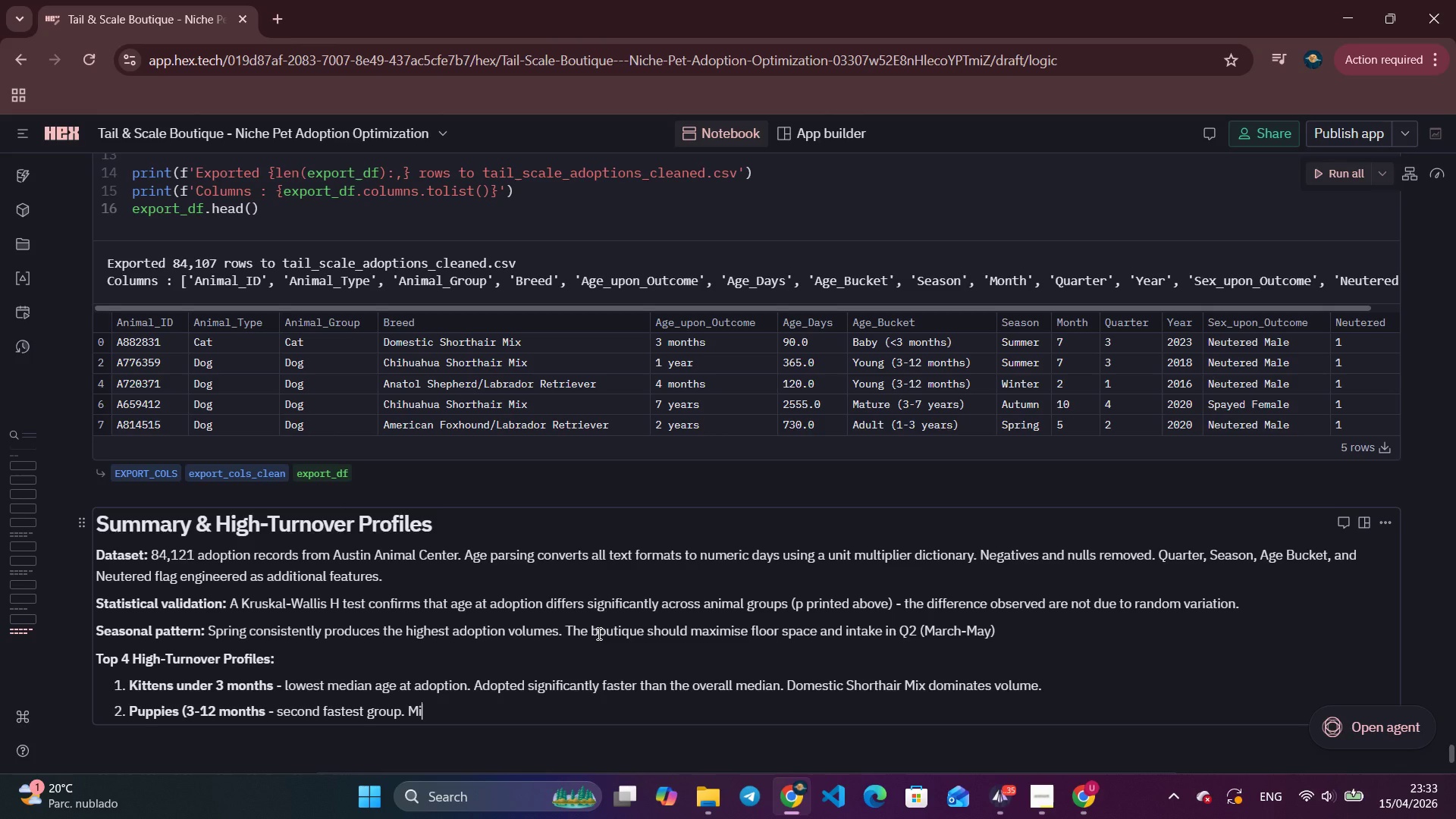 
wait(15.78)
 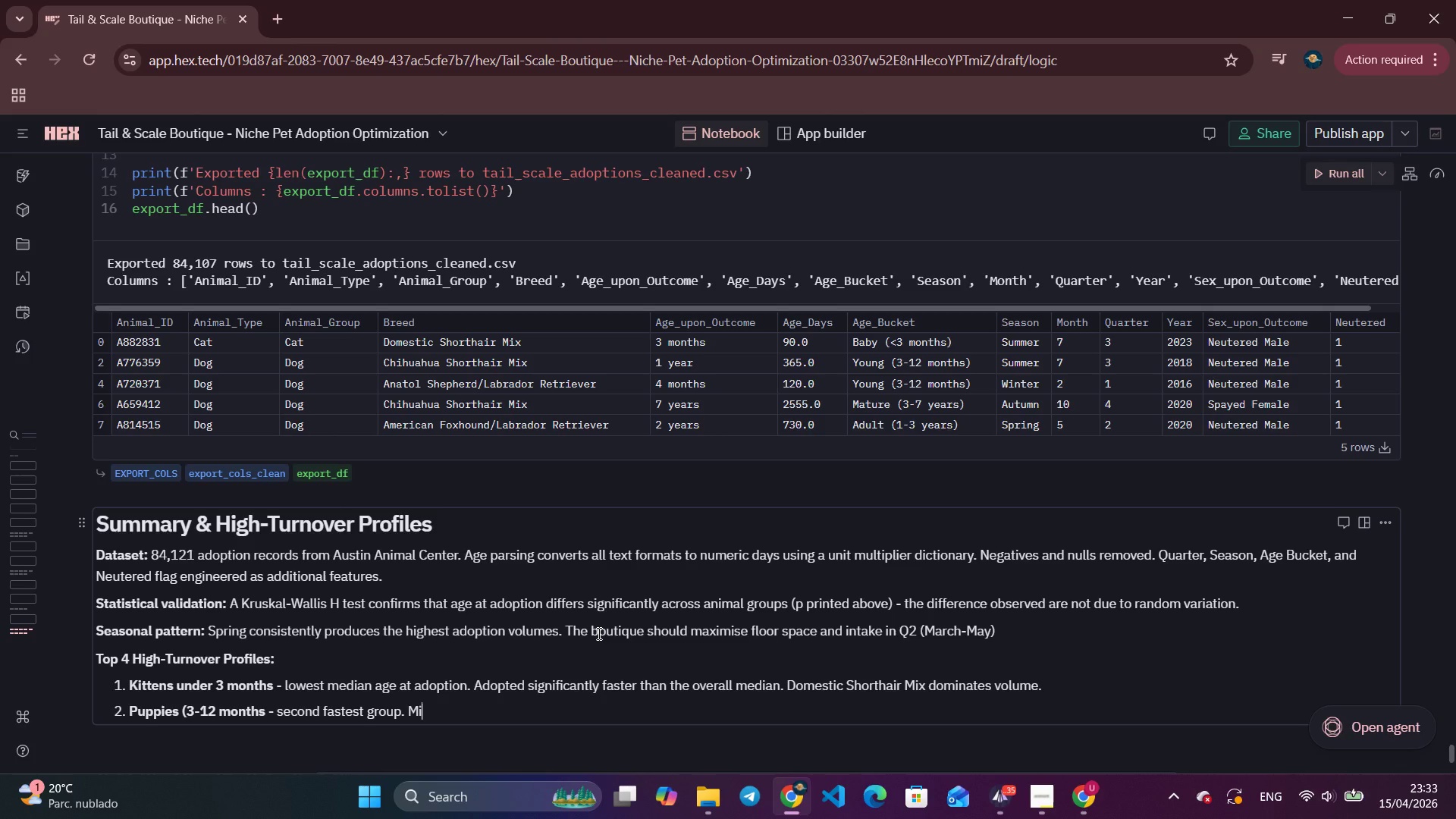 
type(xed breed and Labrador Retriever mixes lead volume. Spring is peak season.)
 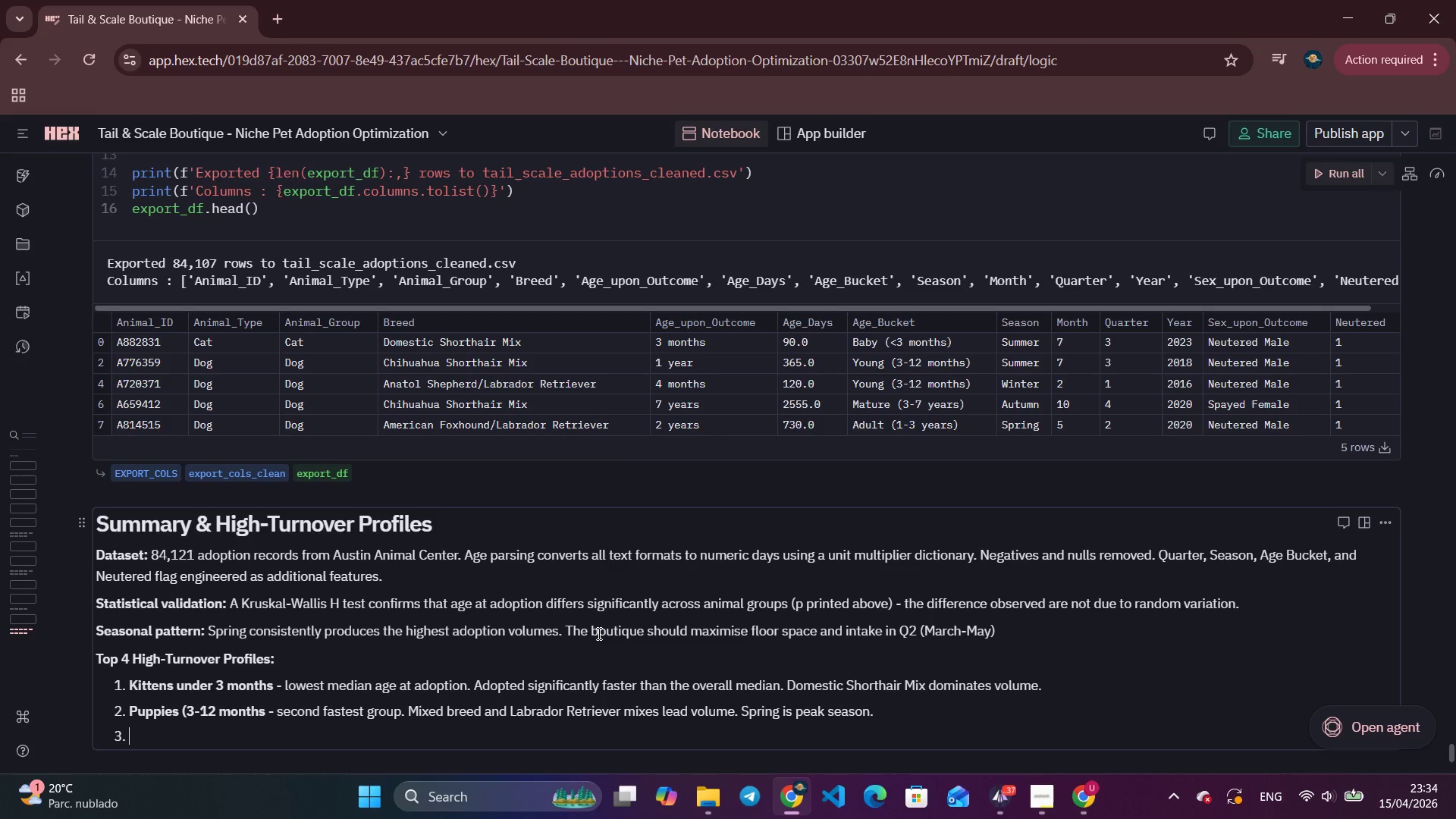 
key(Enter)
 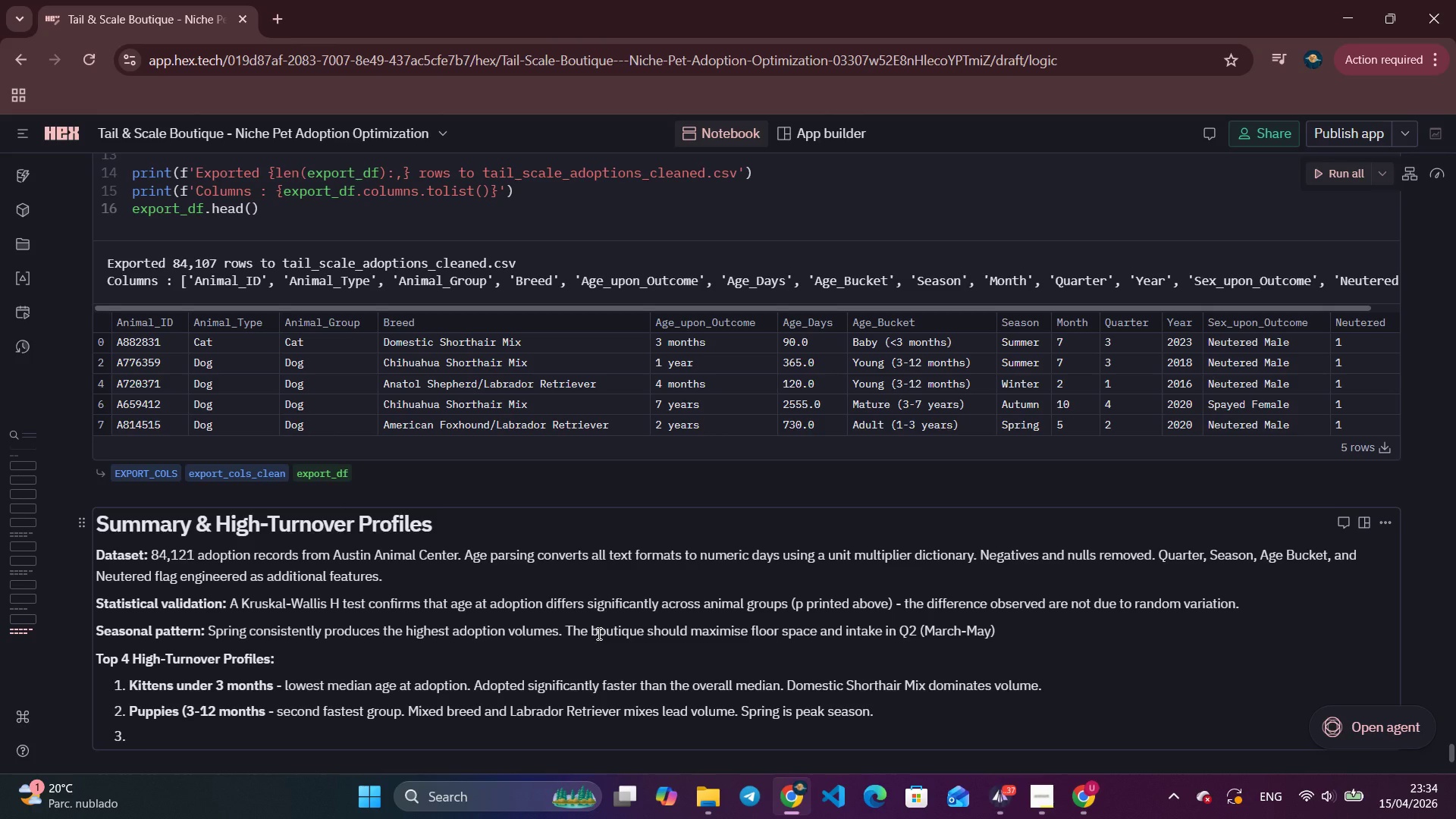 
type(O)
key(Backspace)
type(**Other/Niche Baby animal)
 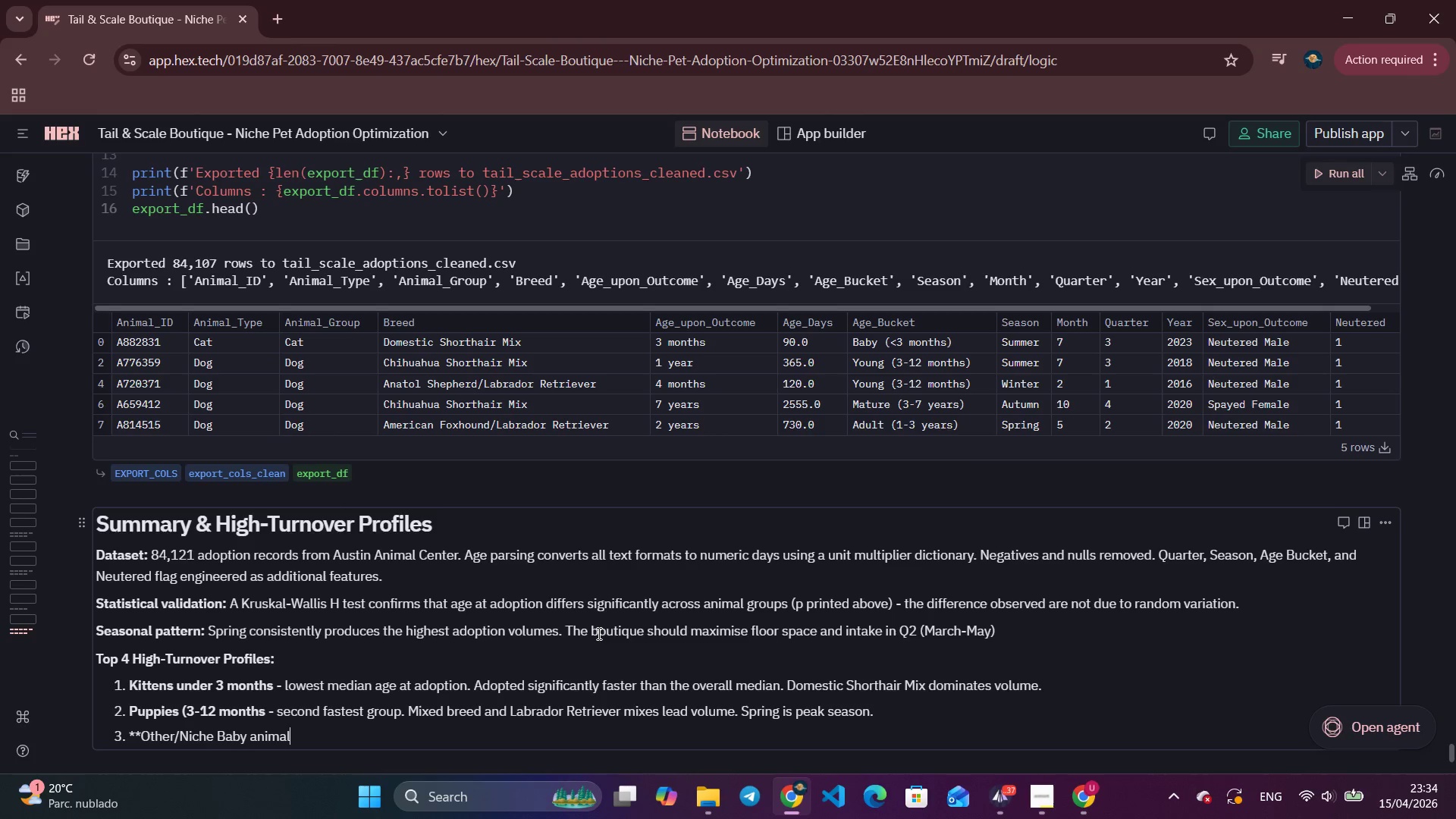 
wait(32.84)
 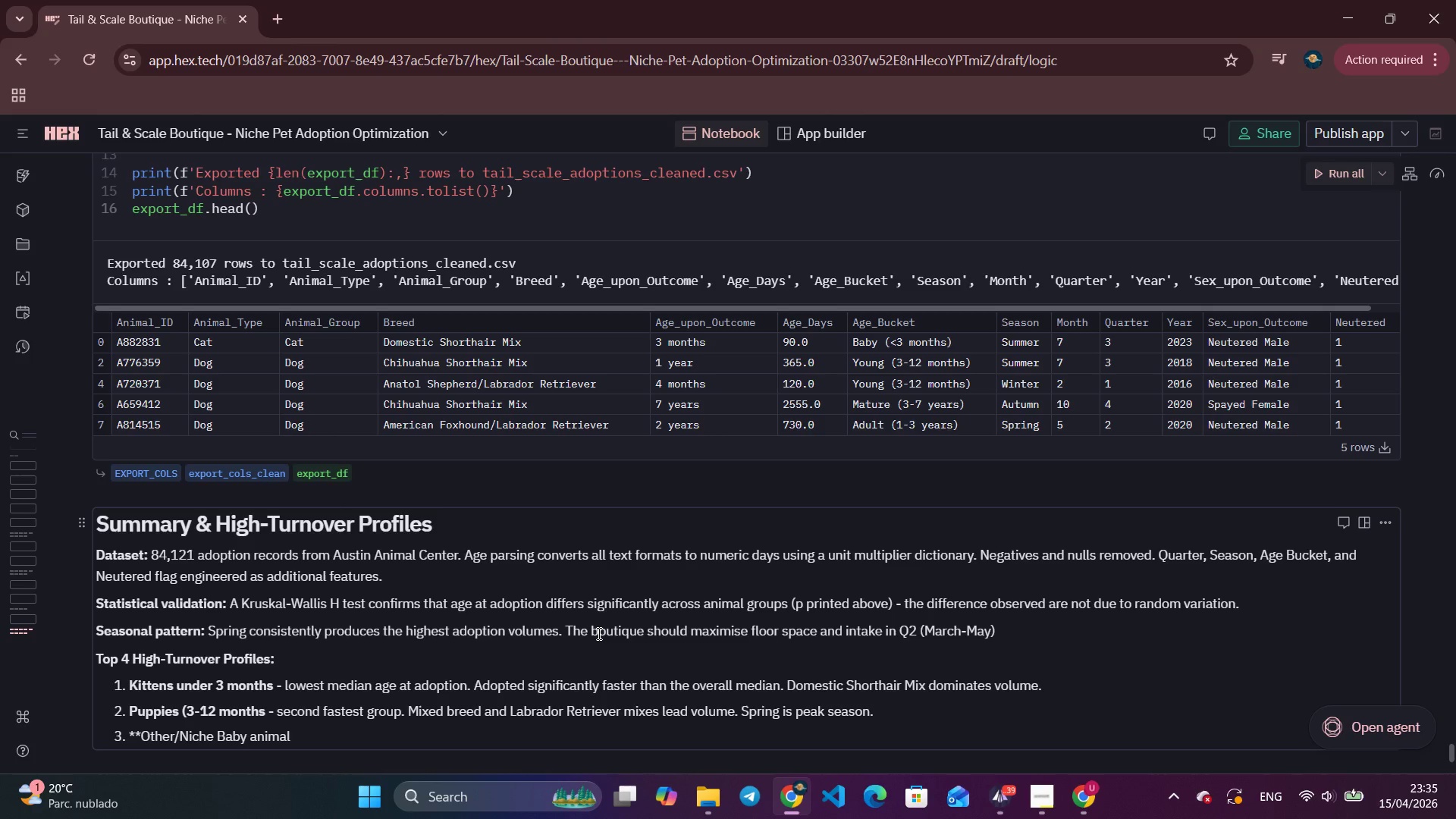 
scroll: coordinate [598, 633], scroll_direction: down, amount: 3.0
 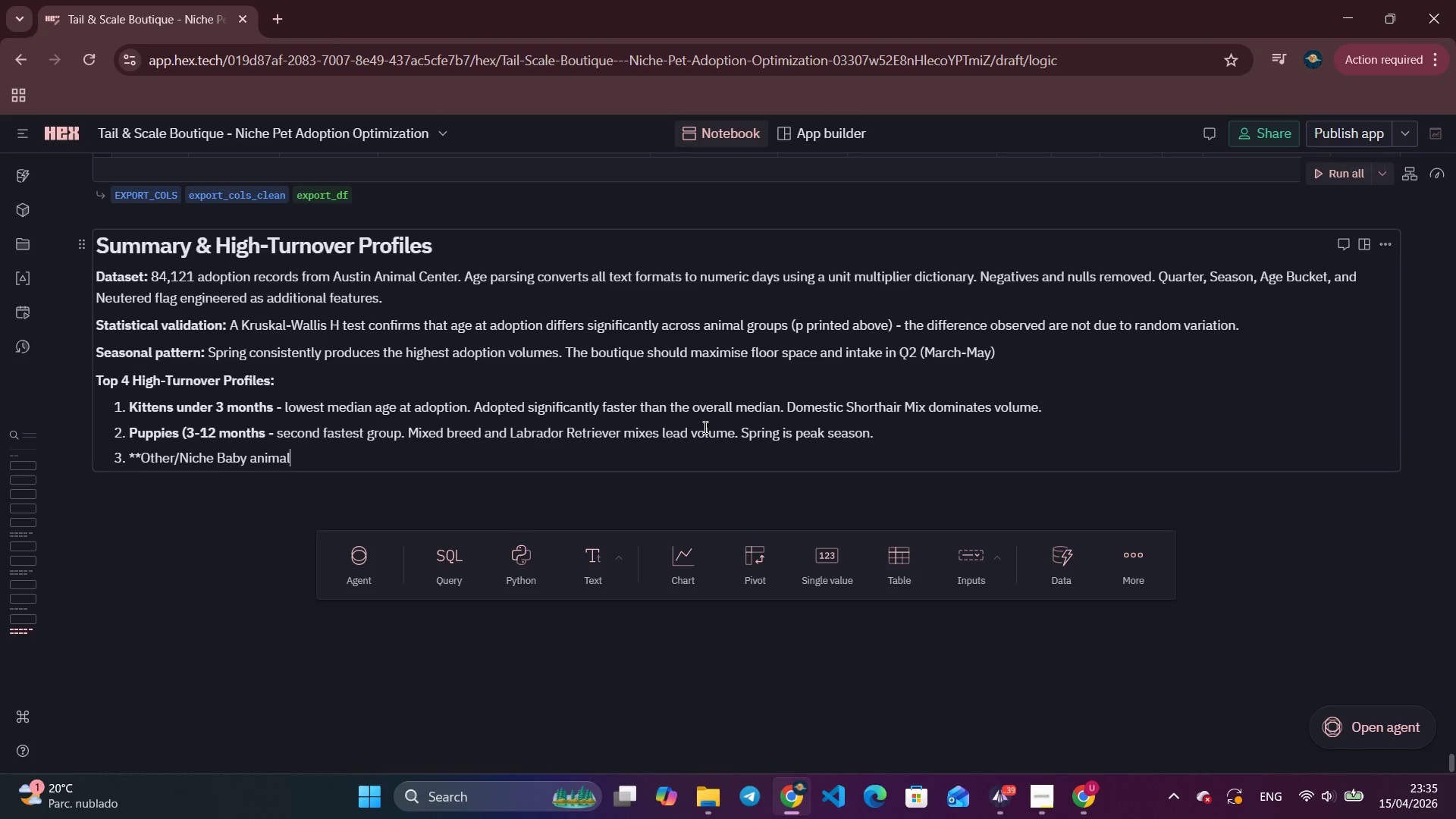 
type(** - competitive velocity vs cats and dogs despo)
key(Backspace)
type(iet)
key(Backspace)
key(Backspace)
type(te lower )
 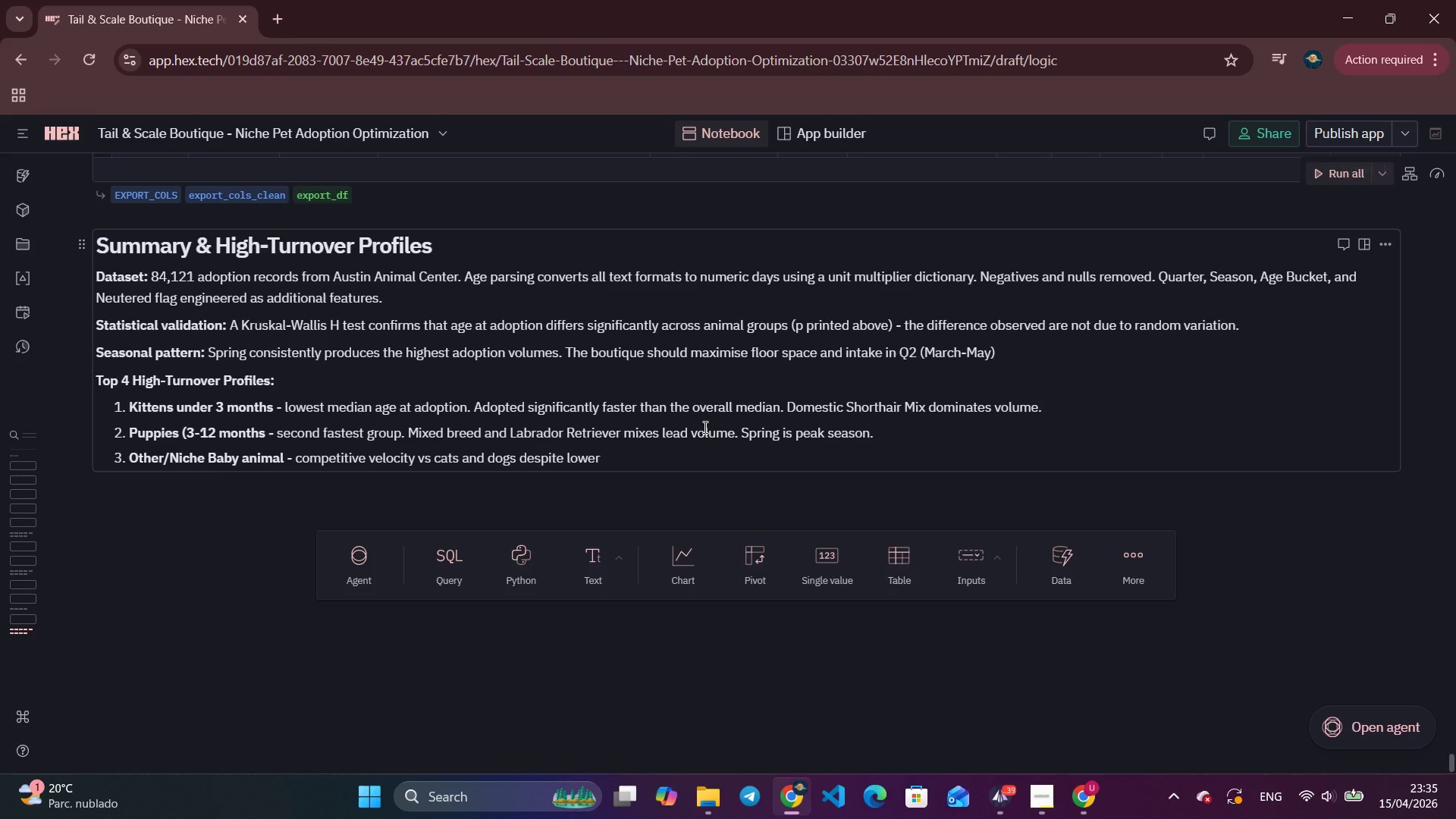 
wait(5.74)
 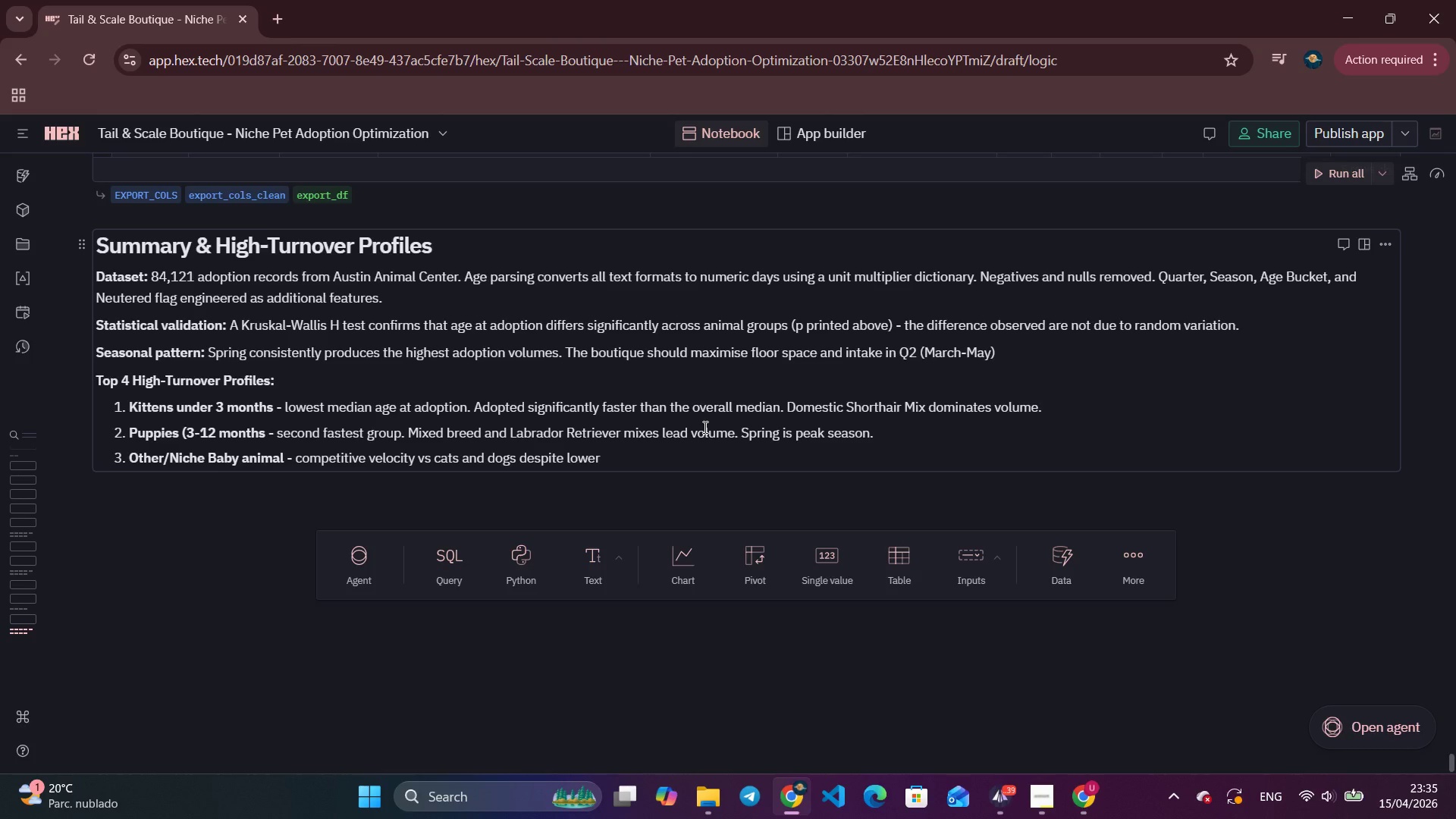 
type(volume. RA)
key(Backspace)
type(abbits and guinea pigs show strong rates in the baby bracket.)
 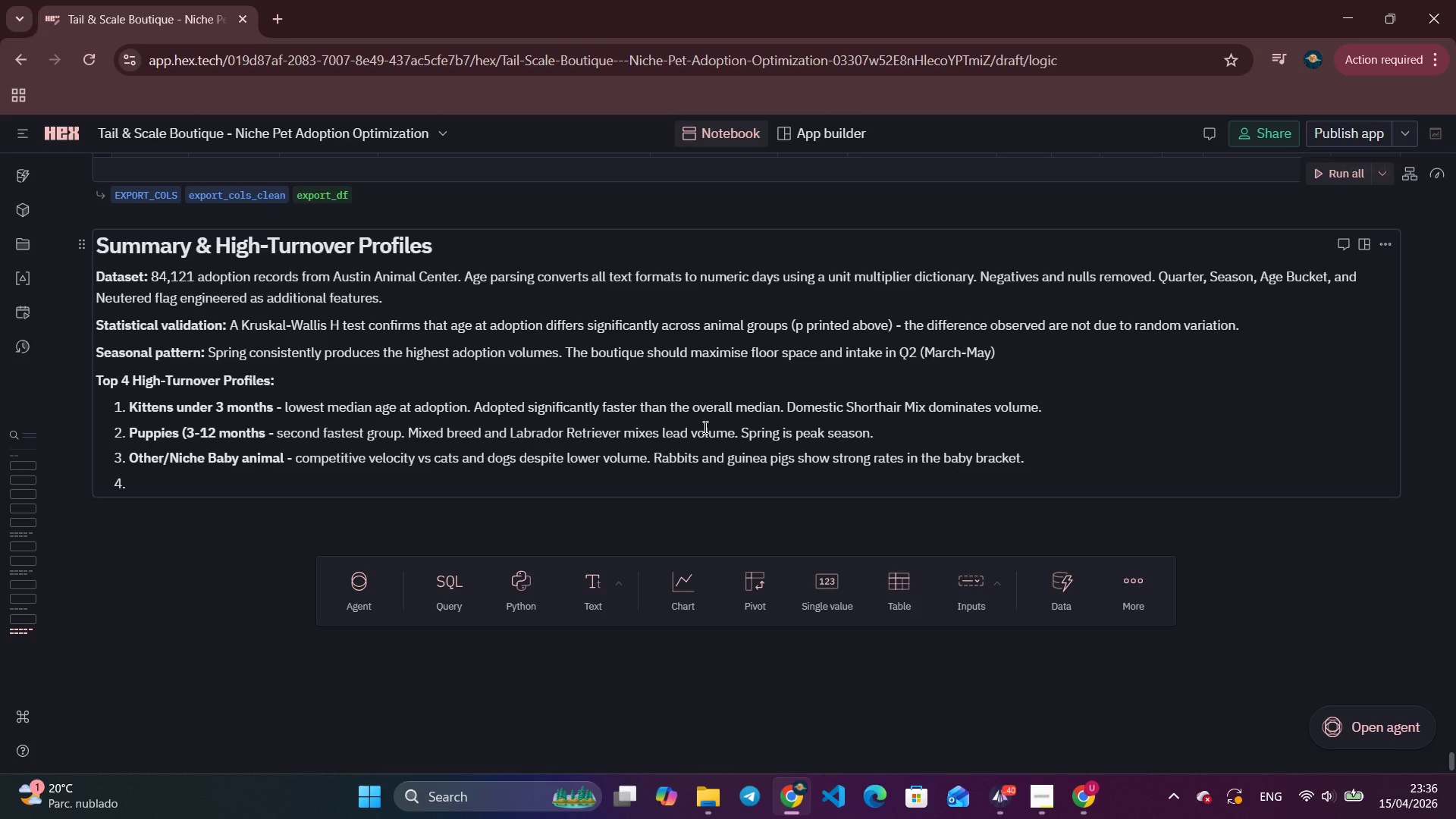 
 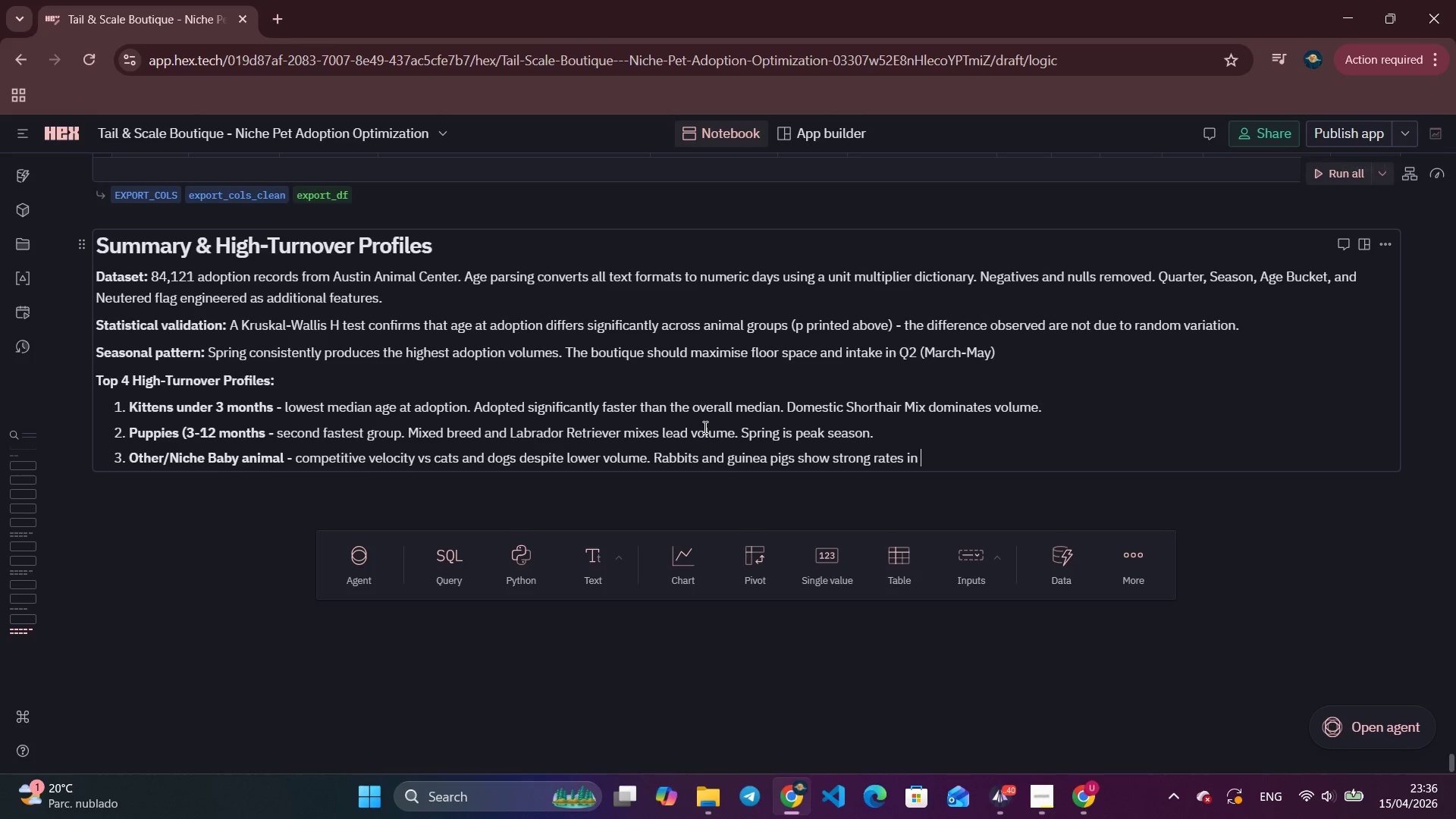 
key(Enter)
 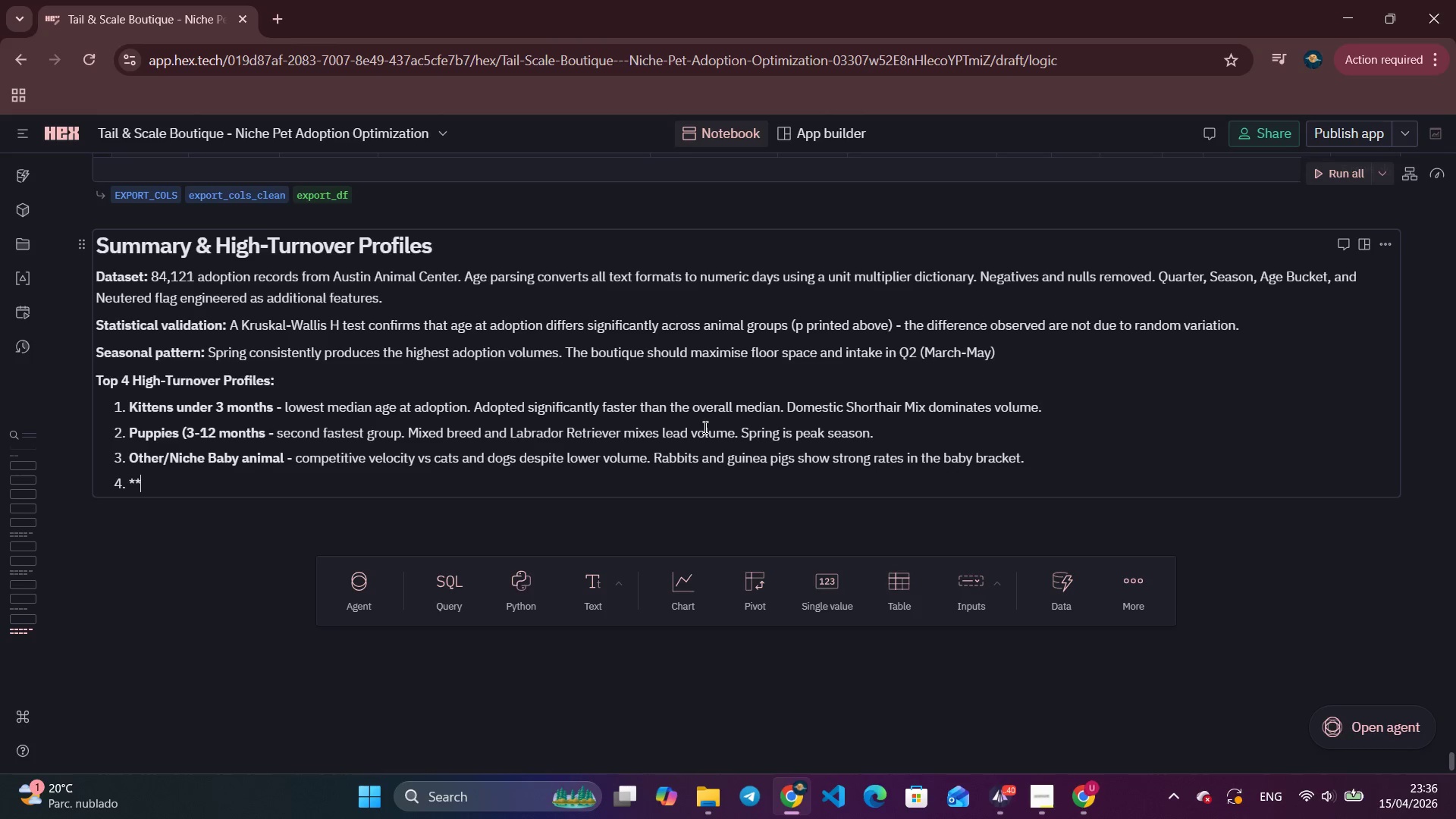 
type(**YO)
key(Backspace)
type(oung adult dogs (1-2 years) - high volume, predica)
key(Backspace)
type(tabel rates)
key(Backspace)
key(Backspace)
key(Backspace)
type(le rat)
key(Backspace)
key(Backspace)
key(Backspace)
key(Backspace)
key(Backspace)
key(Backspace)
type(ble rates. Less volatile than puppies - reliable for floor space plnni)
key(Backspace)
key(Backspace)
key(Backspace)
type(an)
 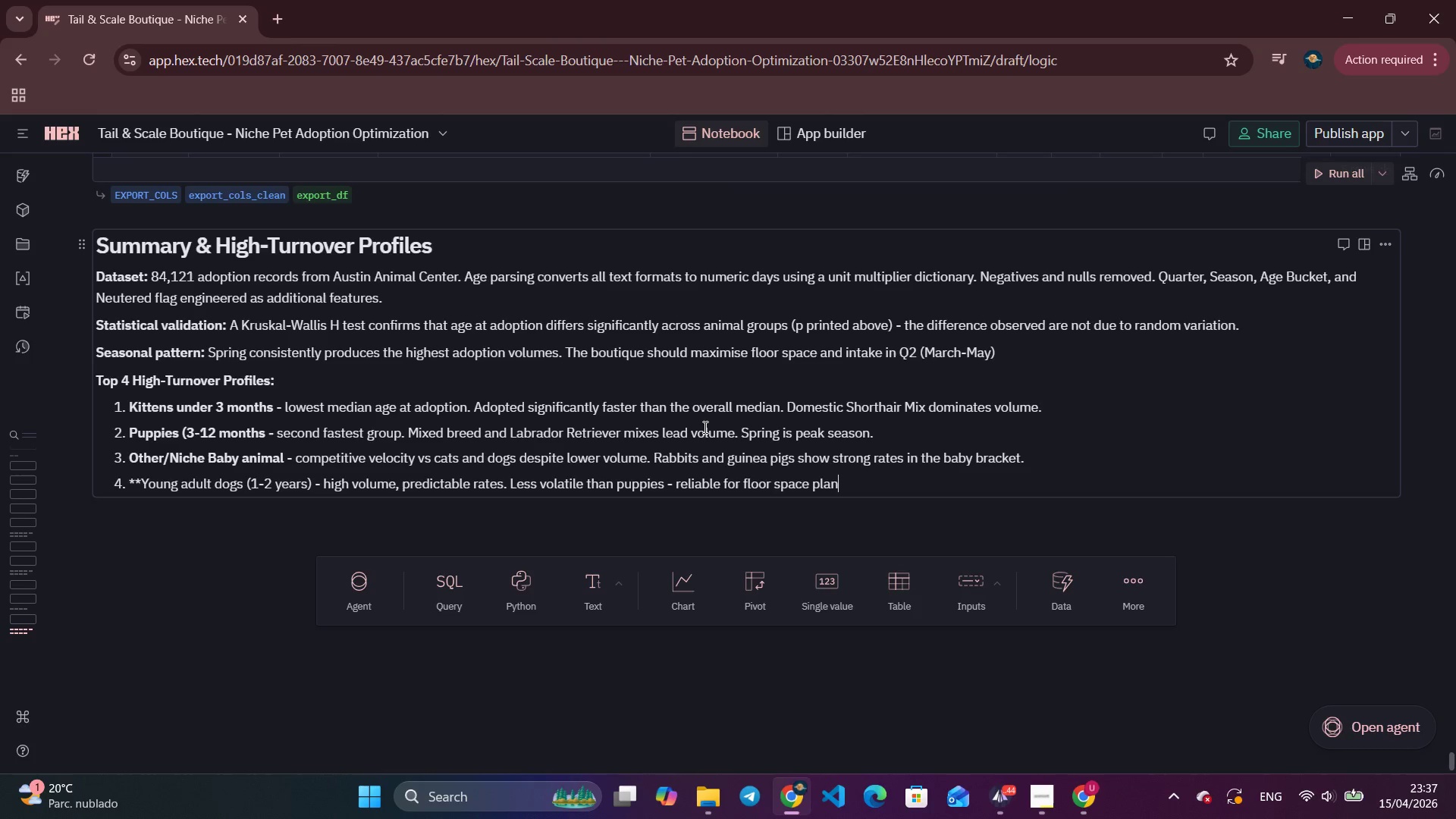 
type(ning. )
 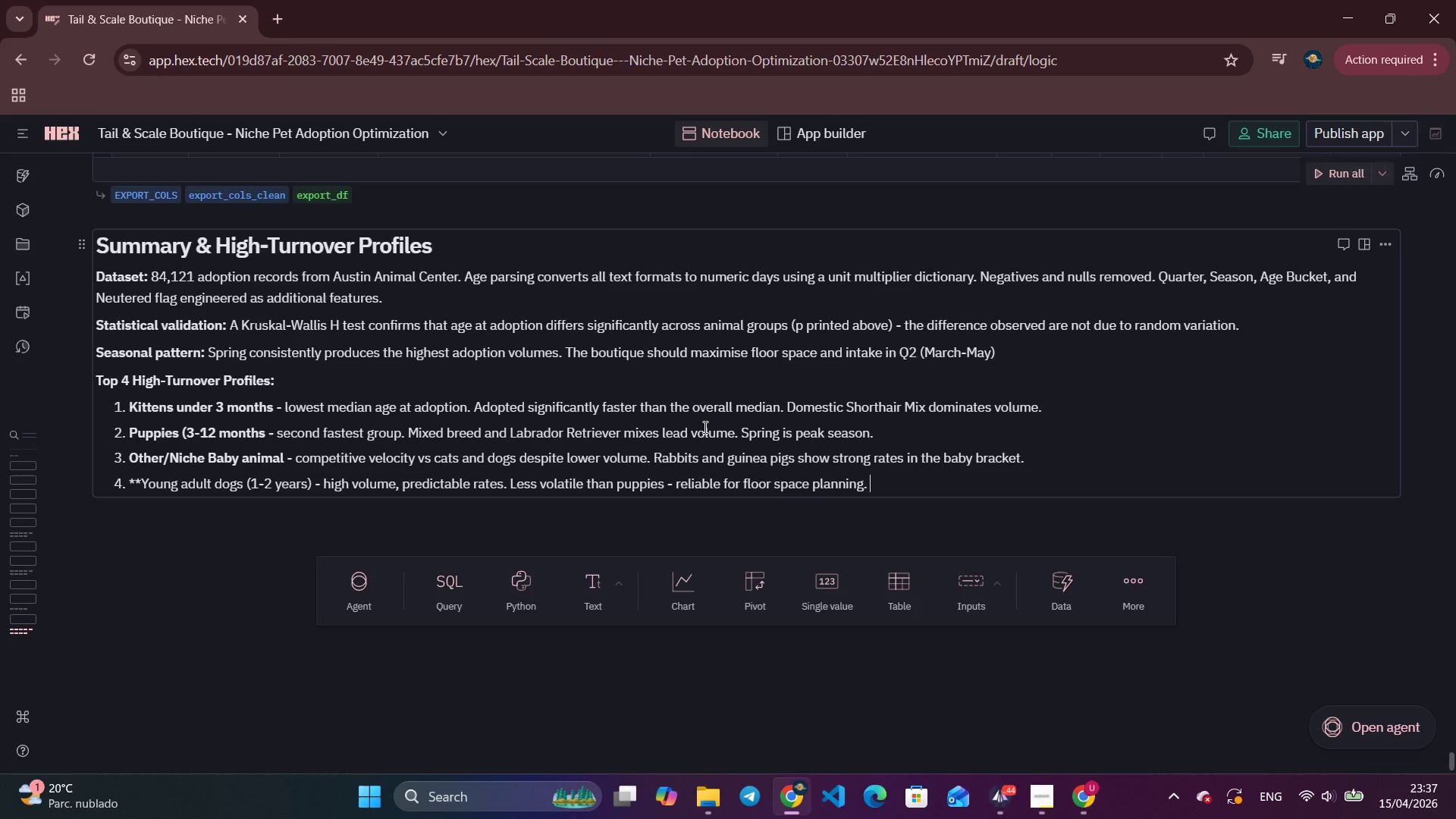 
key(Enter)
 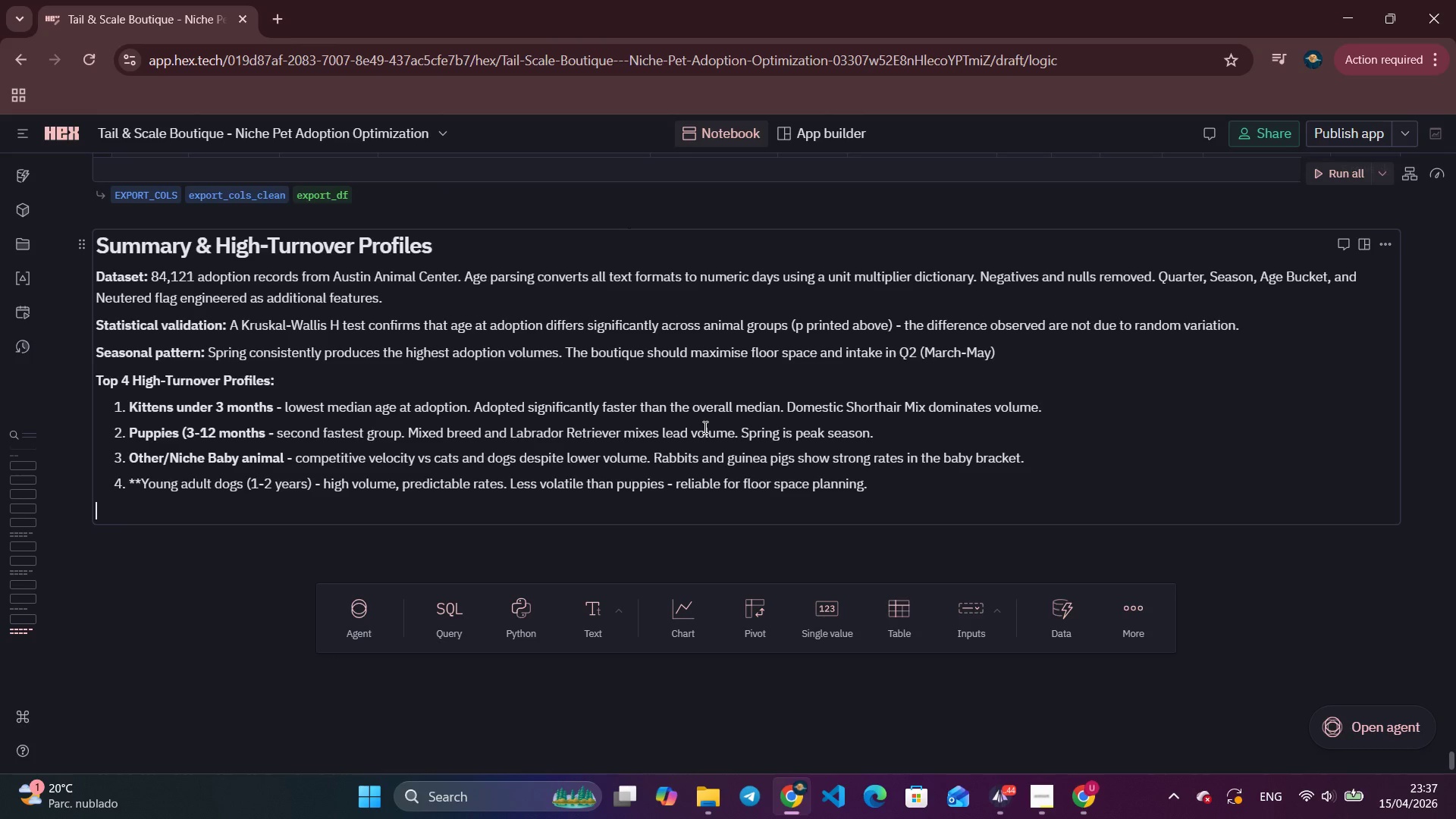 
key(Backspace)
type(II)
key(Backspace)
key(Backspace)
type(**Limitation:** Without intake dtes, )
key(Backspace)
key(Backspace)
key(Backspace)
key(Backspace)
key(Backspace)
type(ates, days-in-shelter cannort)
key(Backspace)
key(Backspace)
key(Backspace)
type(ot be calculated. Age at adoption is a strong proc)
key(Backspace)
type(xy - younger adopted animals represent faster inverntory ru)
key(Backspace)
key(Backspace)
key(Backspace)
key(Backspace)
key(Backspace)
key(Backspace)
key(Backspace)
key(Backspace)
key(Backspace)
type(ntory turnover - but actul)
key(Backspace)
type(al days-in-care shold be tracked as a supplementary KPI once internl dat)
key(Backspace)
key(Backspace)
key(Backspace)
key(Backspace)
key(Backspace)
key(Backspace)
type(nal dta)
key(Backspace)
key(Backspace)
type(ata is available.)
 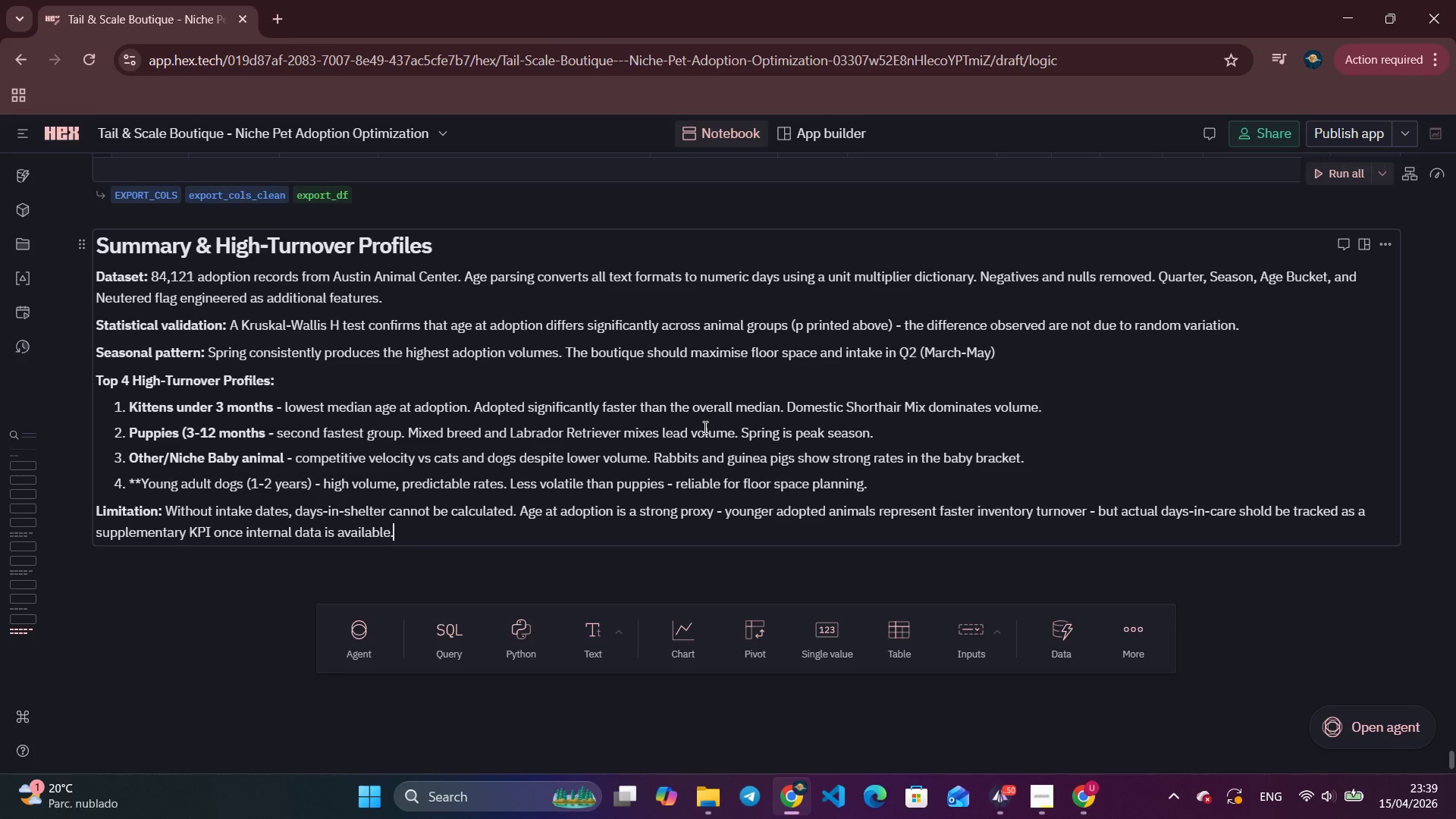 